 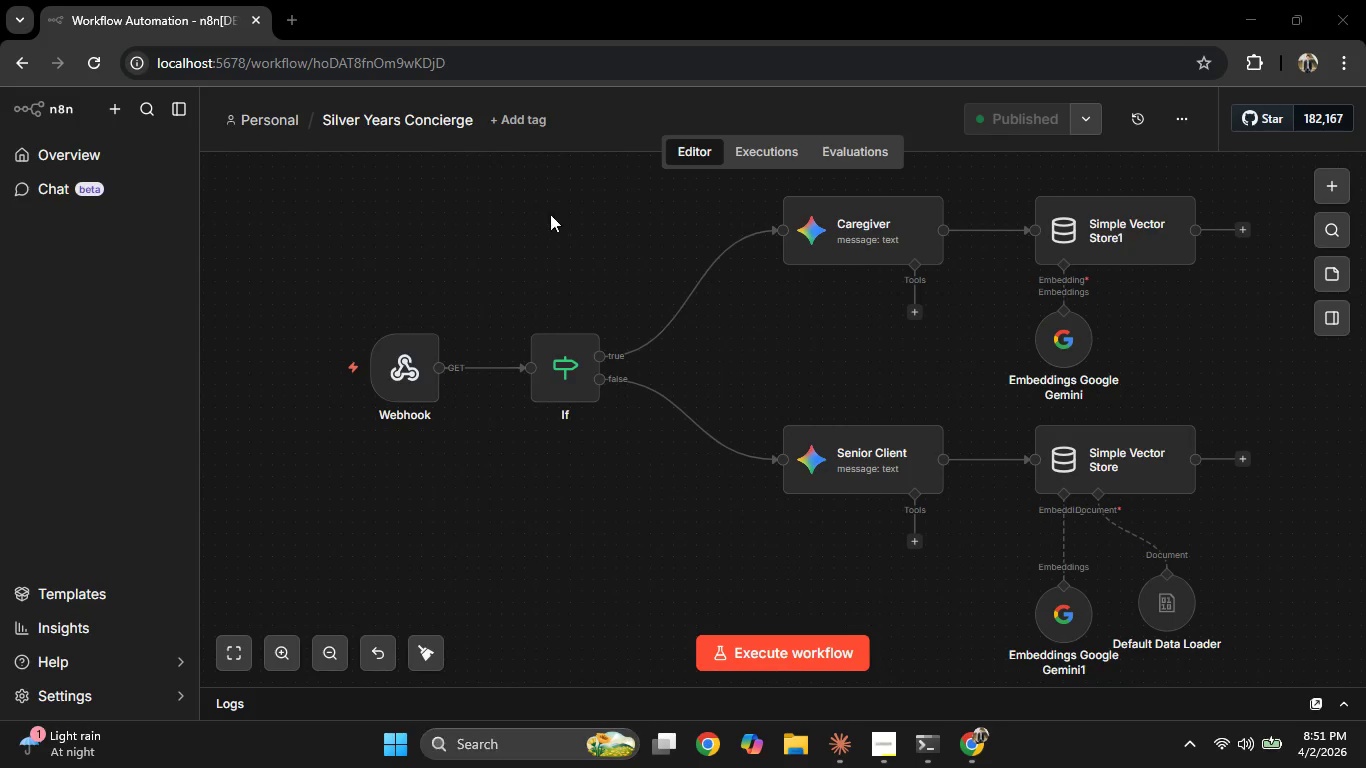 
left_click([1356, 36])
 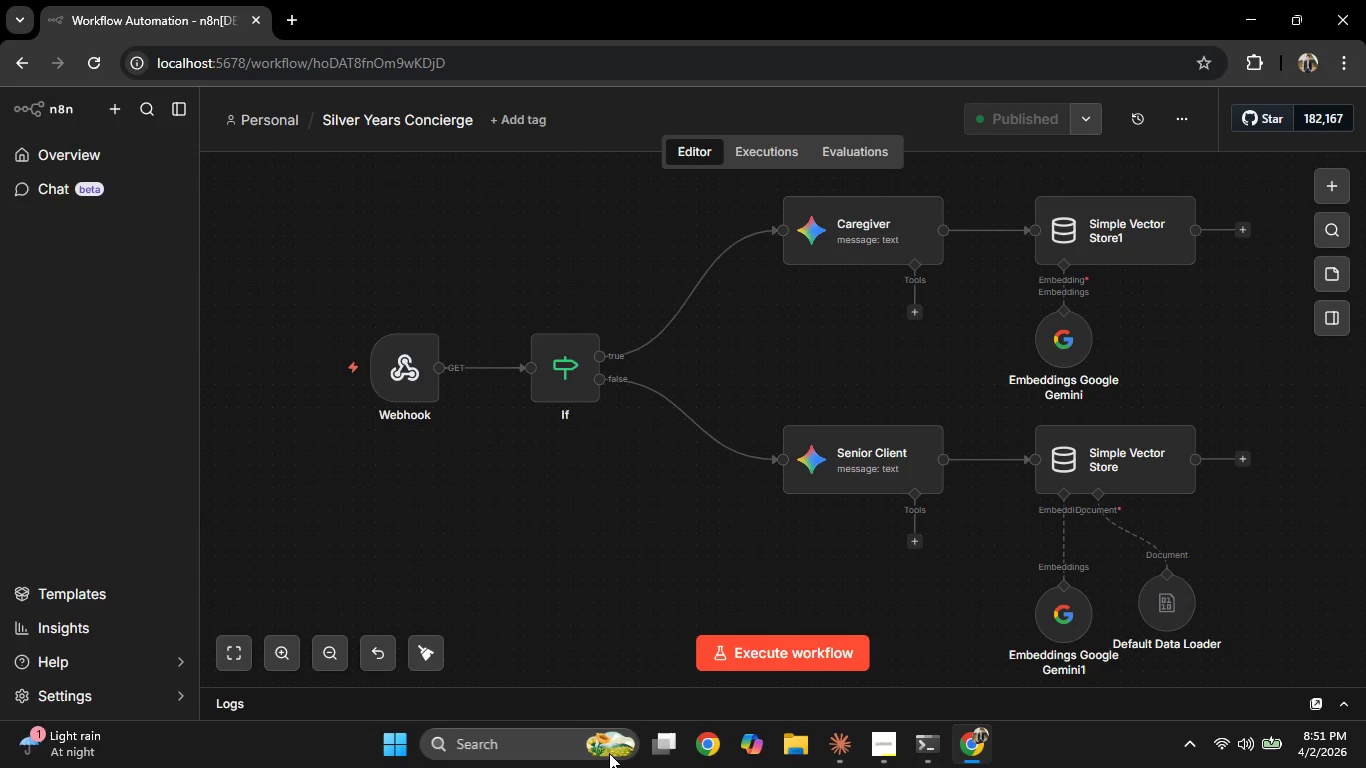 
left_click([548, 749])
 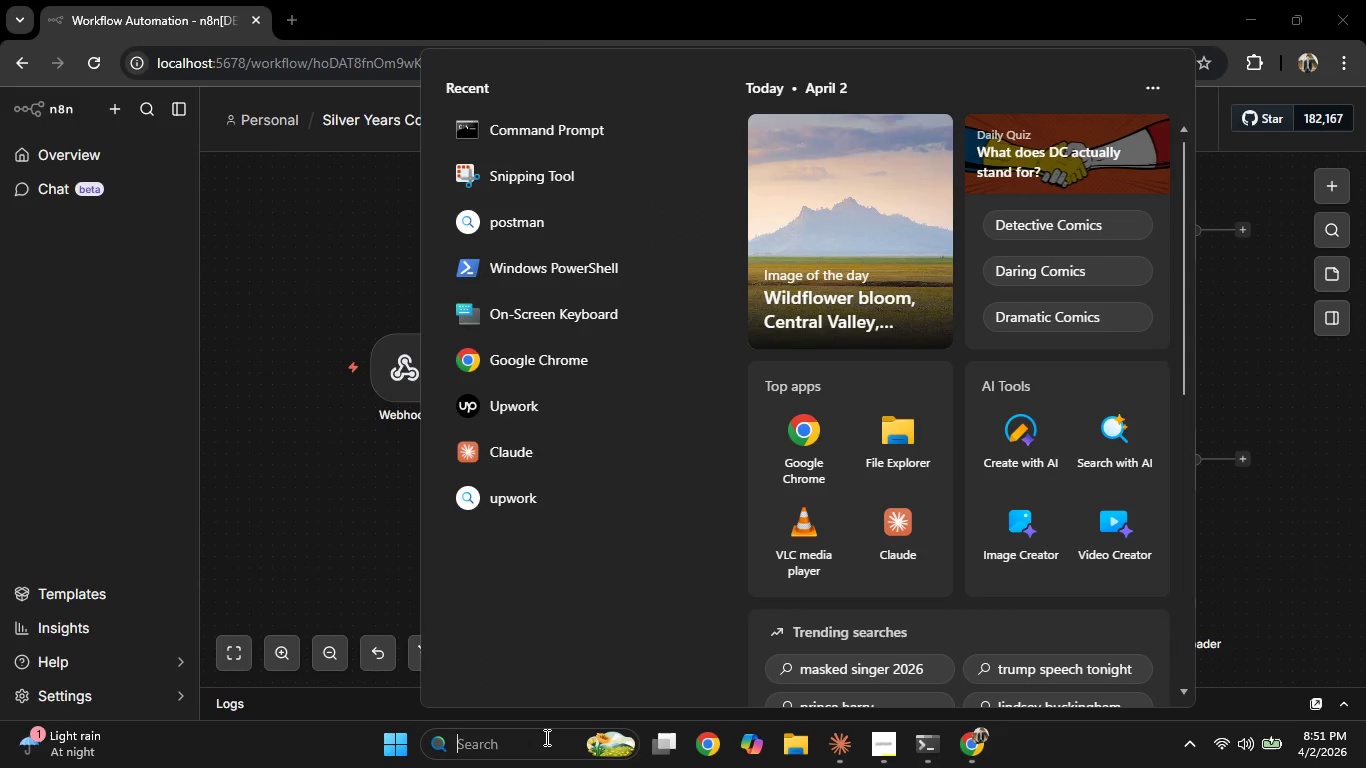 
type(po)
 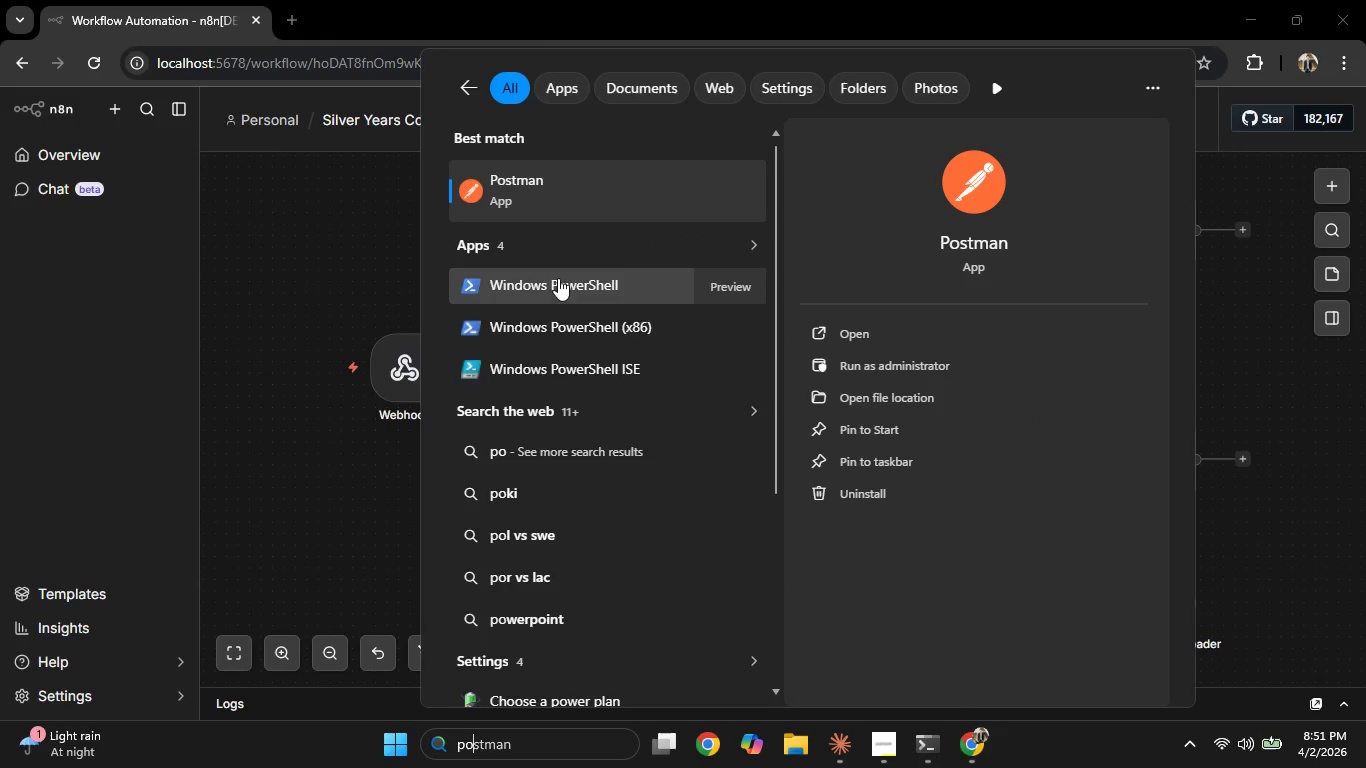 
left_click([554, 190])
 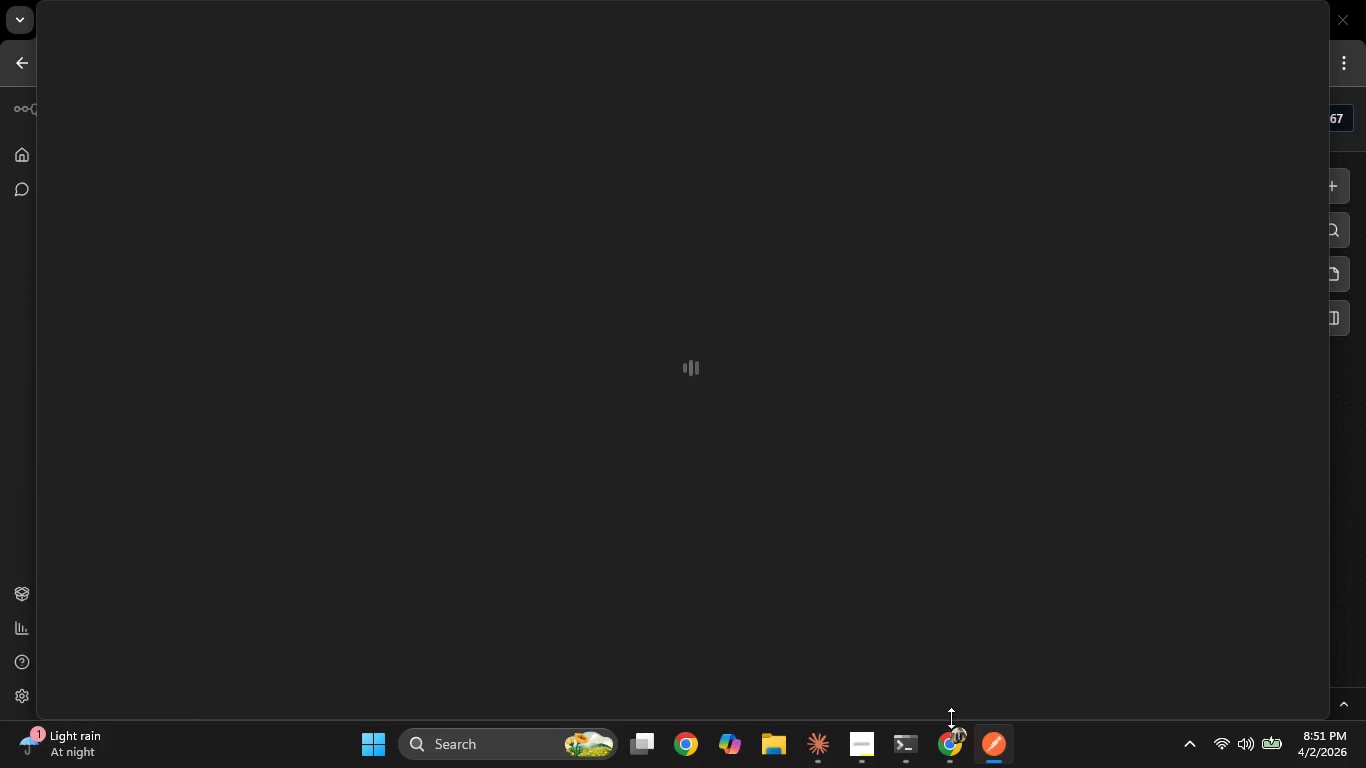 
wait(5.5)
 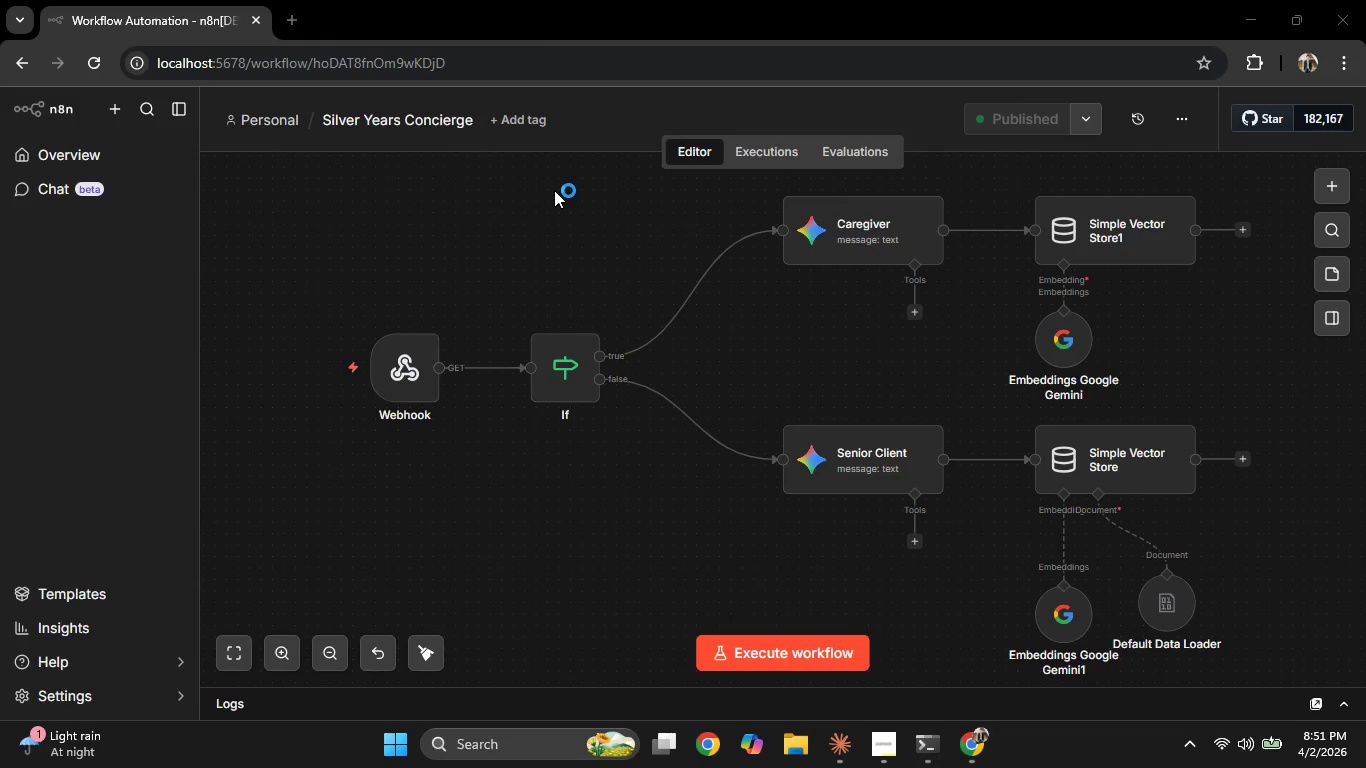 
left_click_drag(start_coordinate=[644, 510], to_coordinate=[624, 521])
 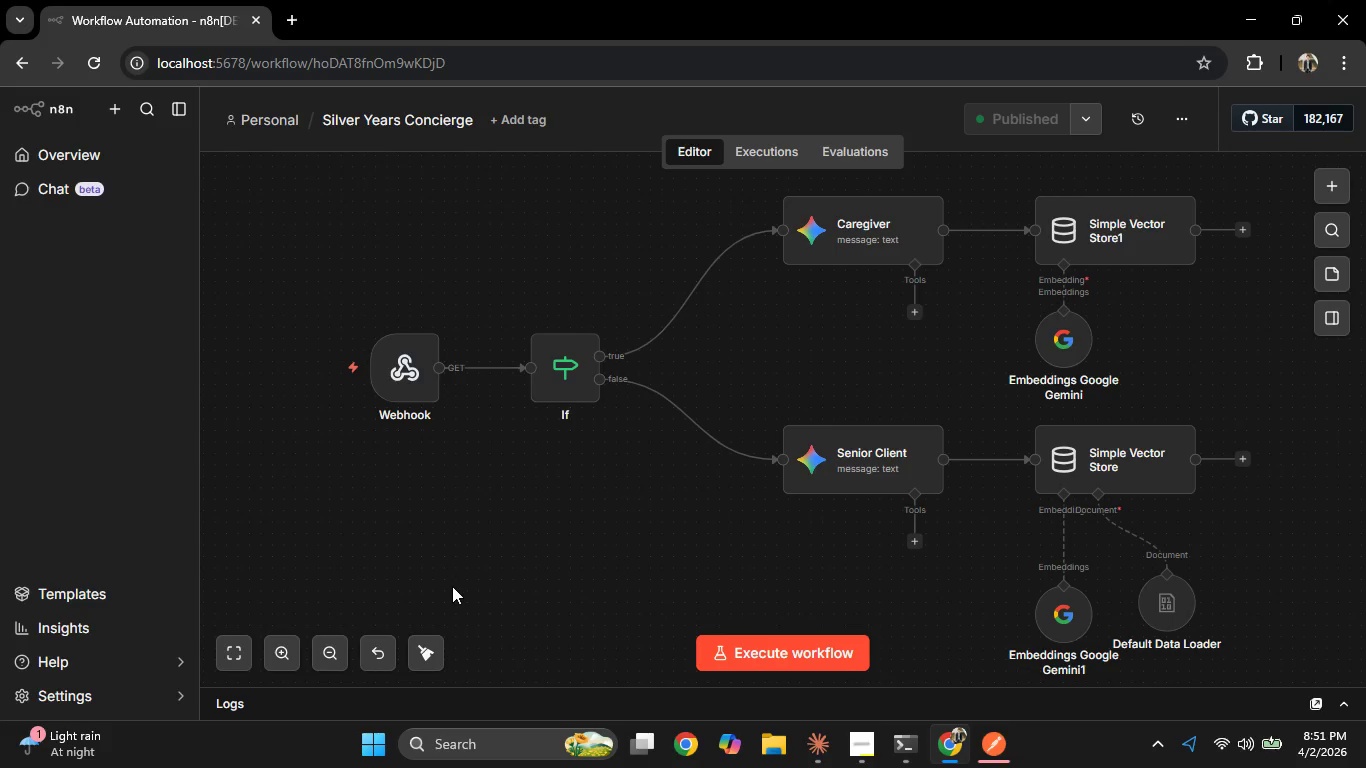 
hold_key(key=Space, duration=1.2)
 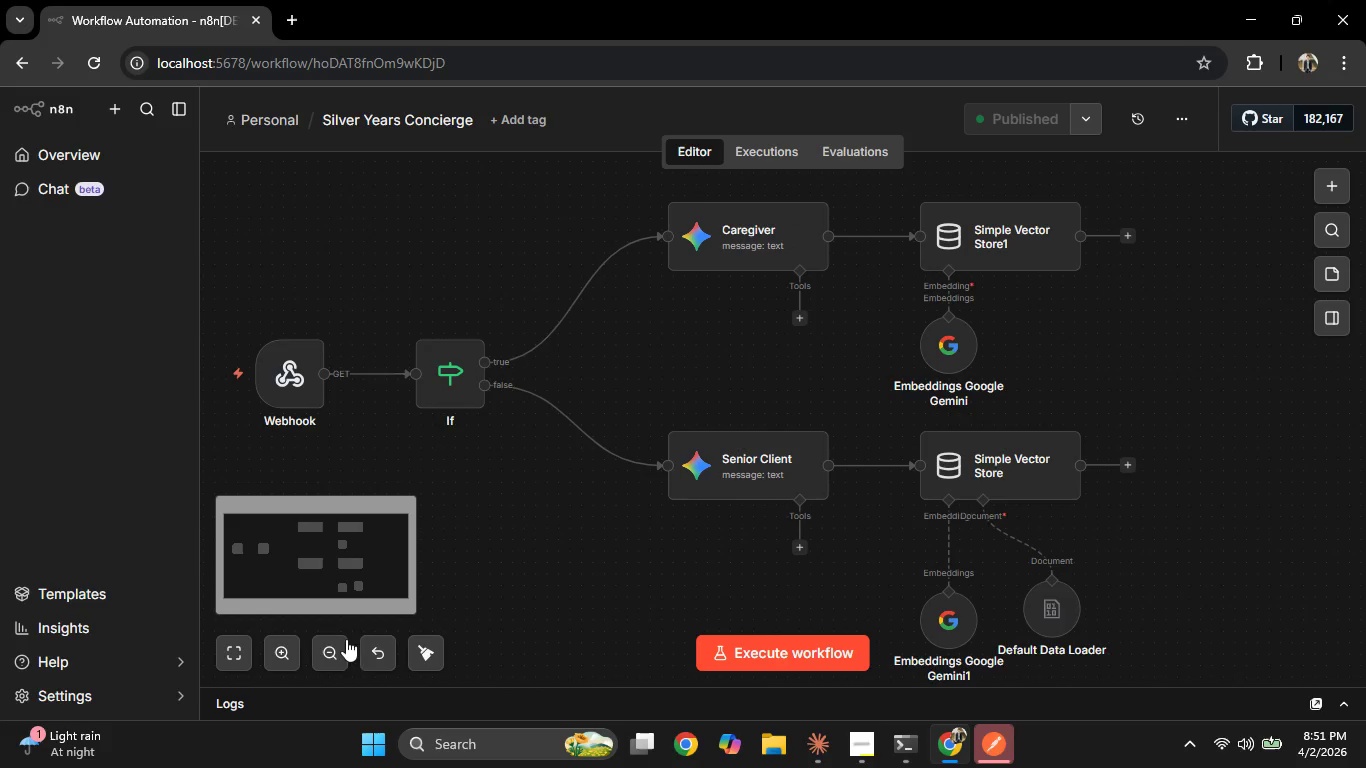 
left_click_drag(start_coordinate=[515, 560], to_coordinate=[400, 566])
 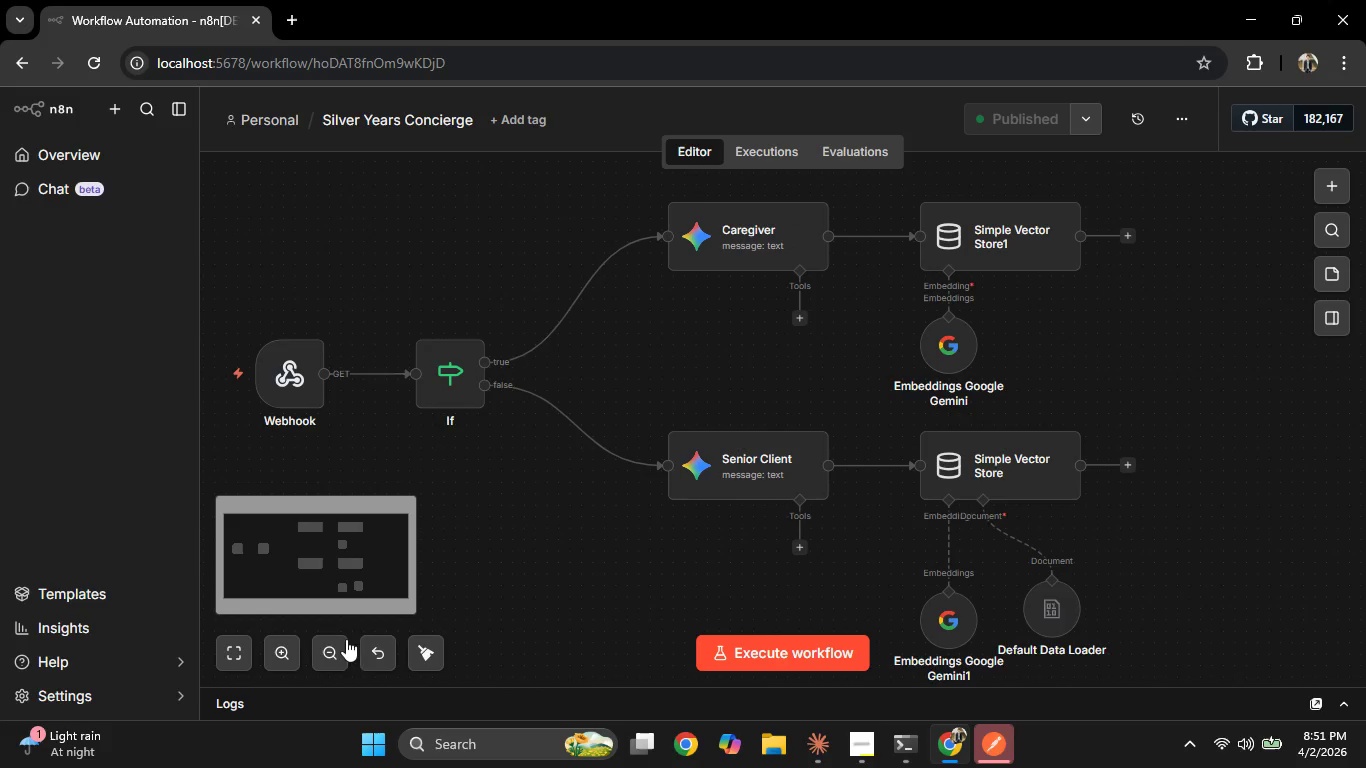 
left_click([333, 643])
 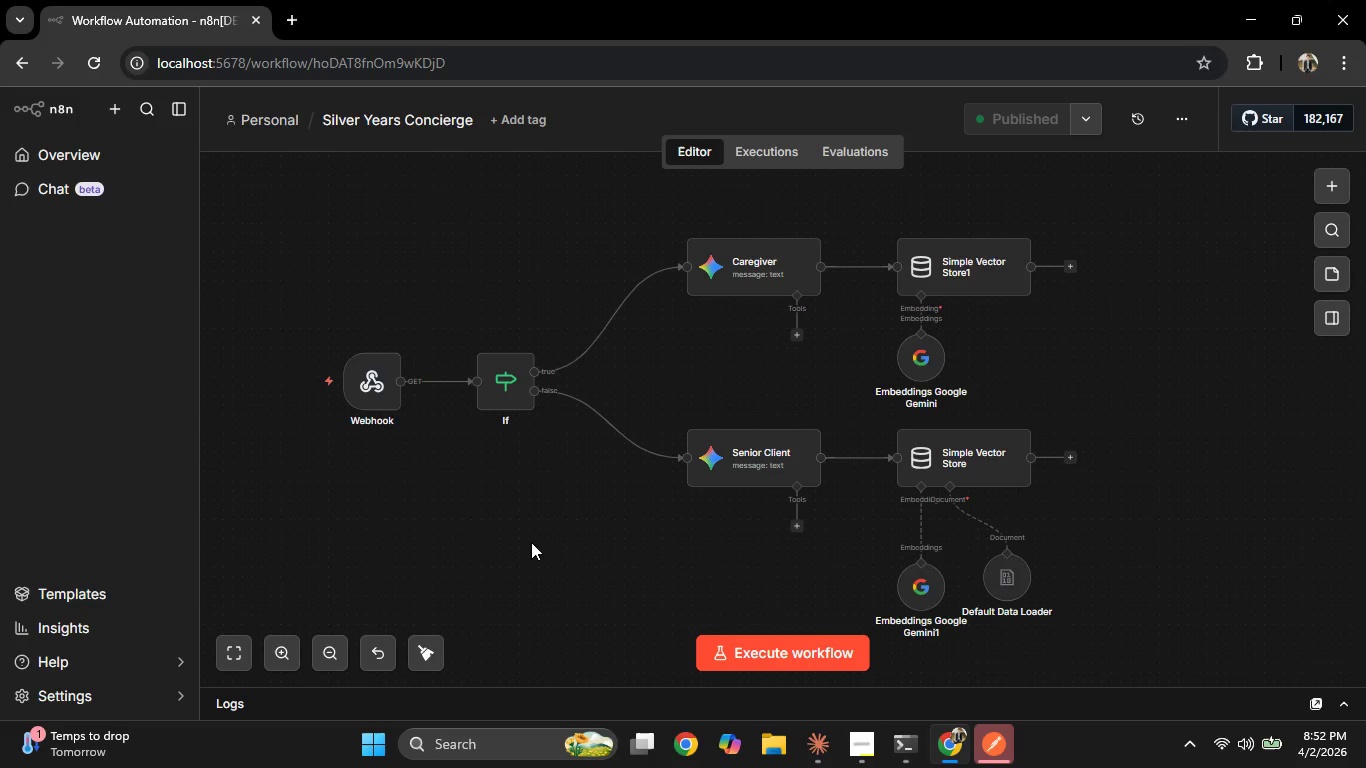 
wait(56.61)
 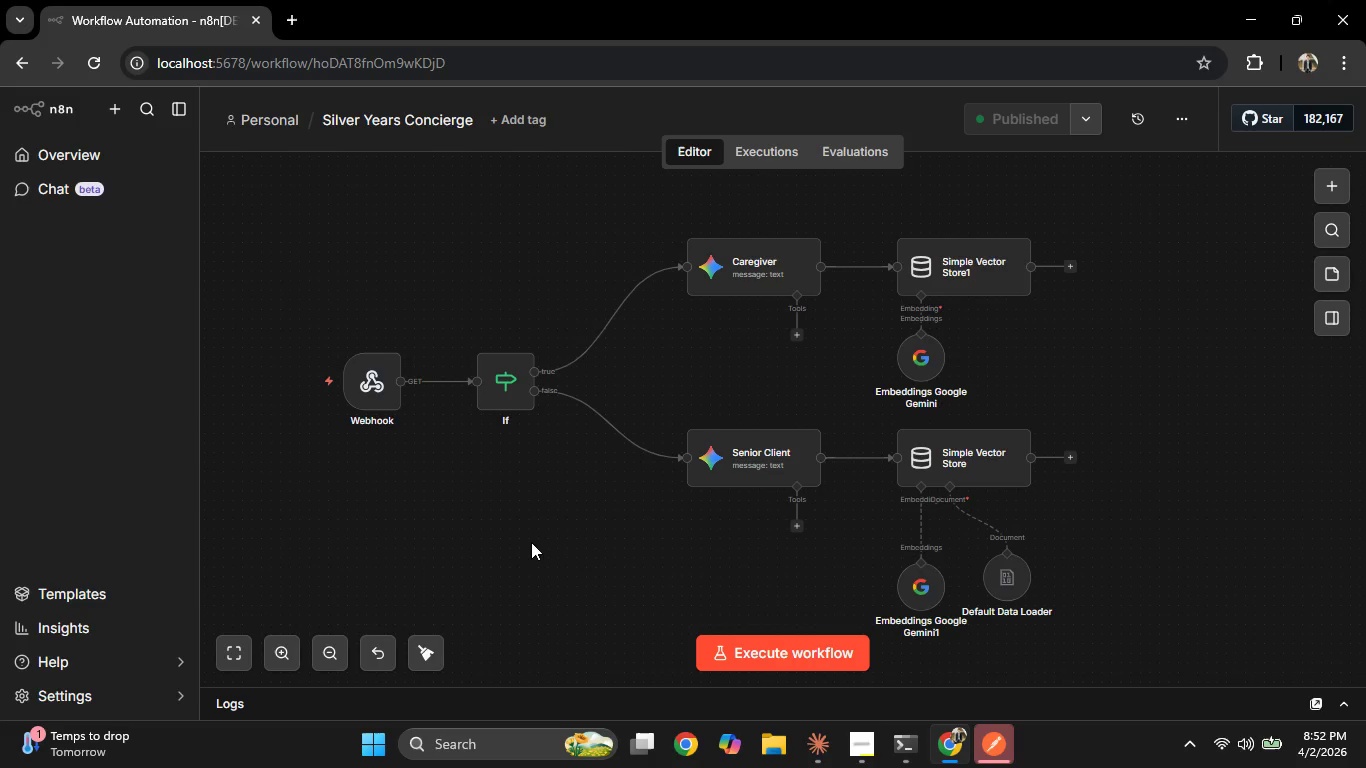 
left_click([1001, 755])
 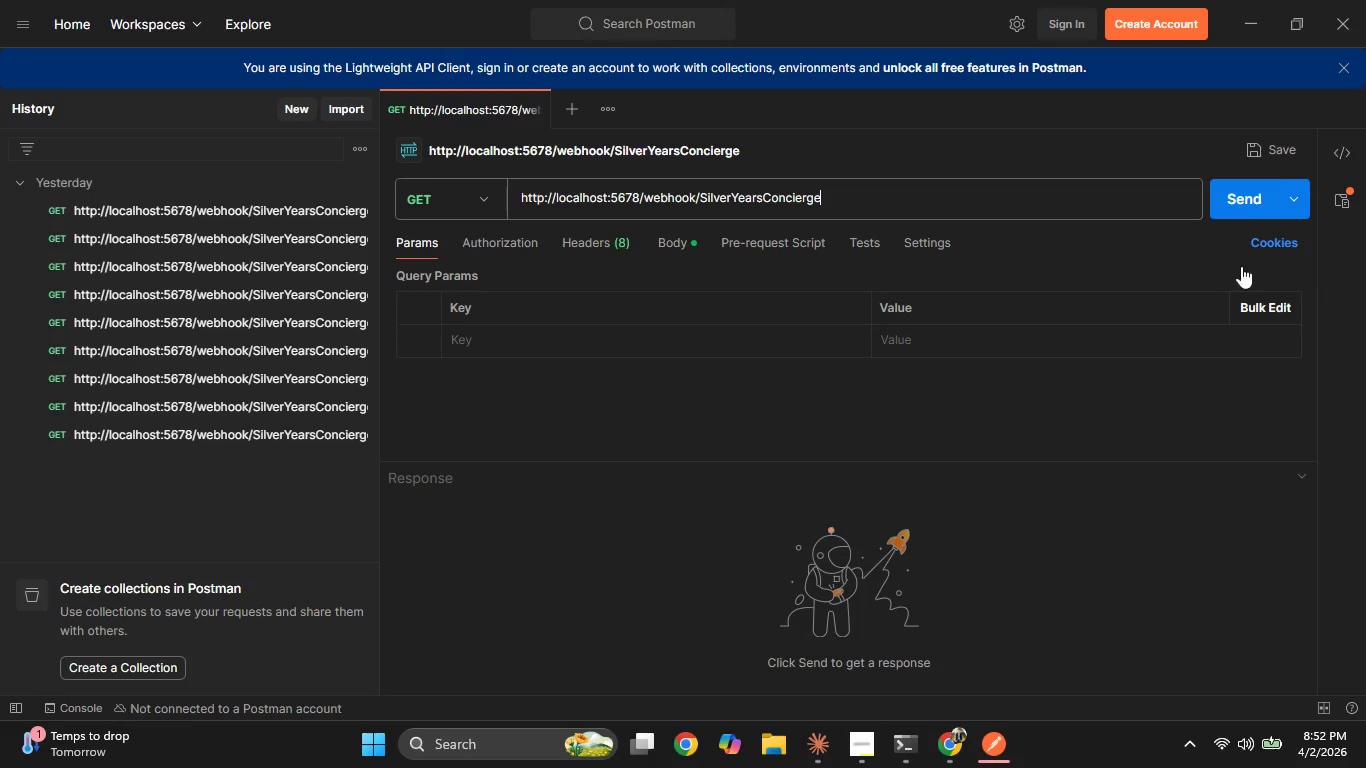 
left_click([1238, 200])
 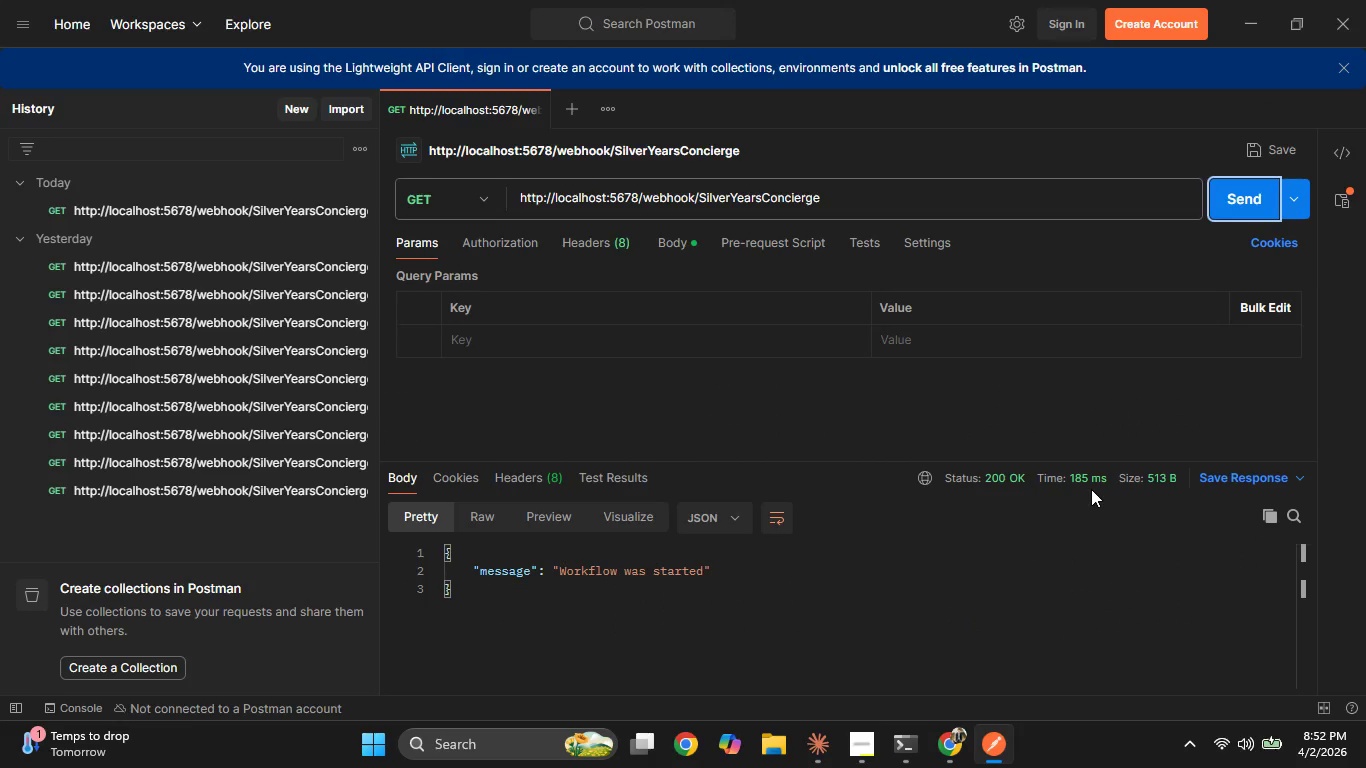 
wait(15.11)
 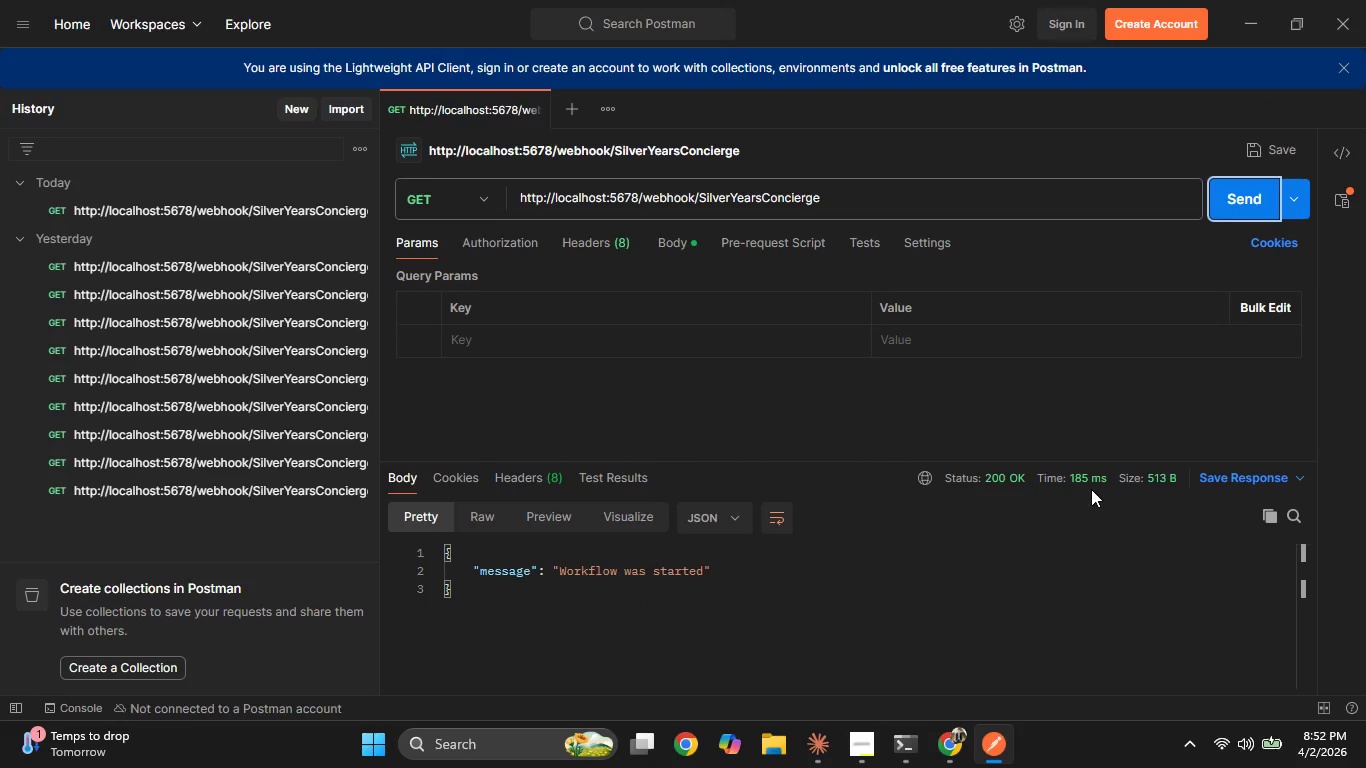 
left_click([951, 738])
 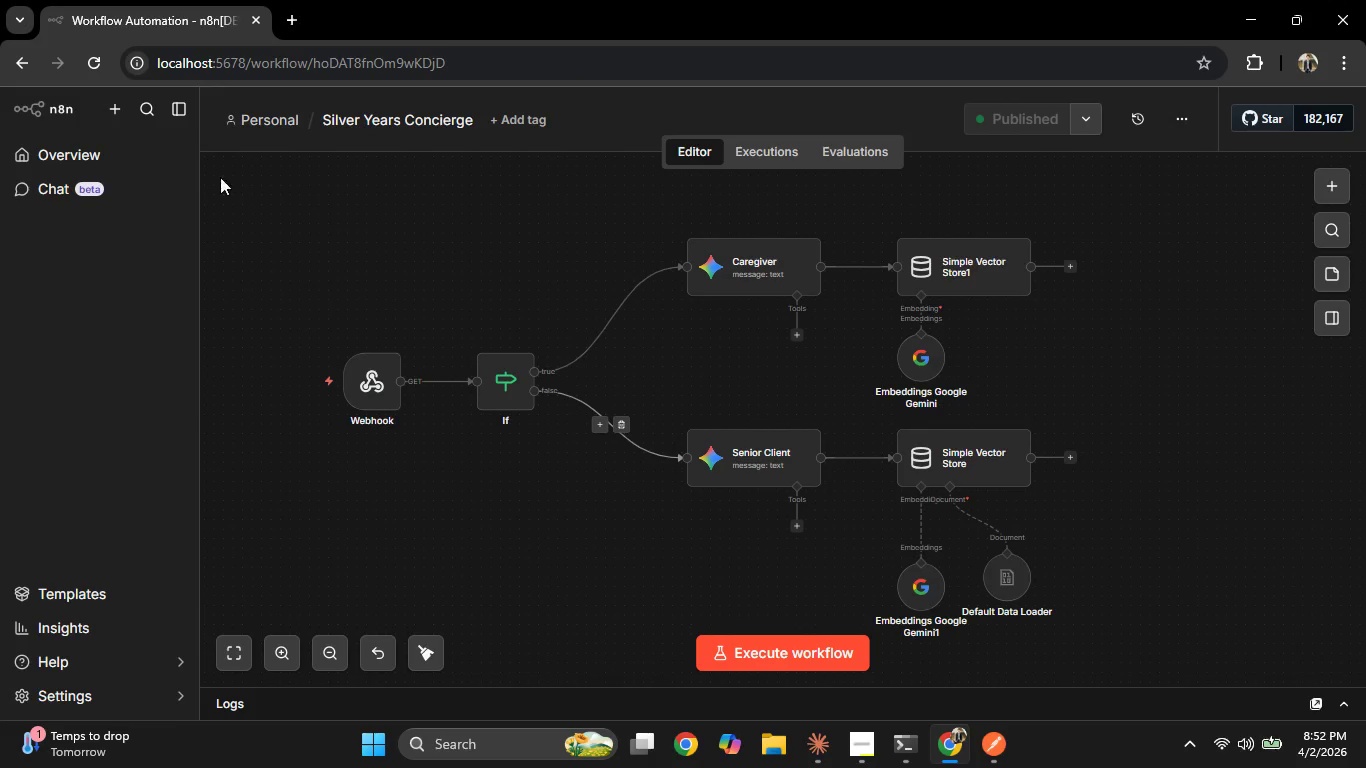 
right_click([153, 20])
 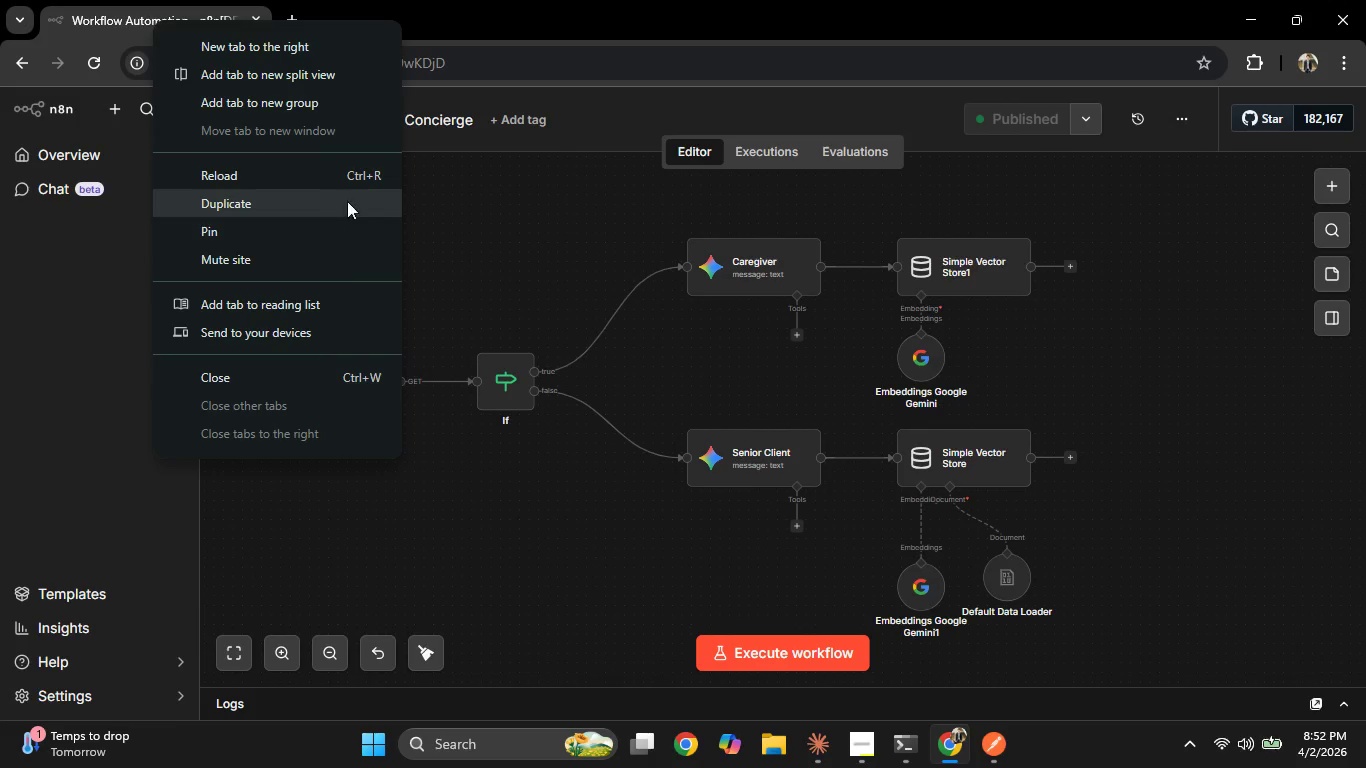 
left_click([481, 251])
 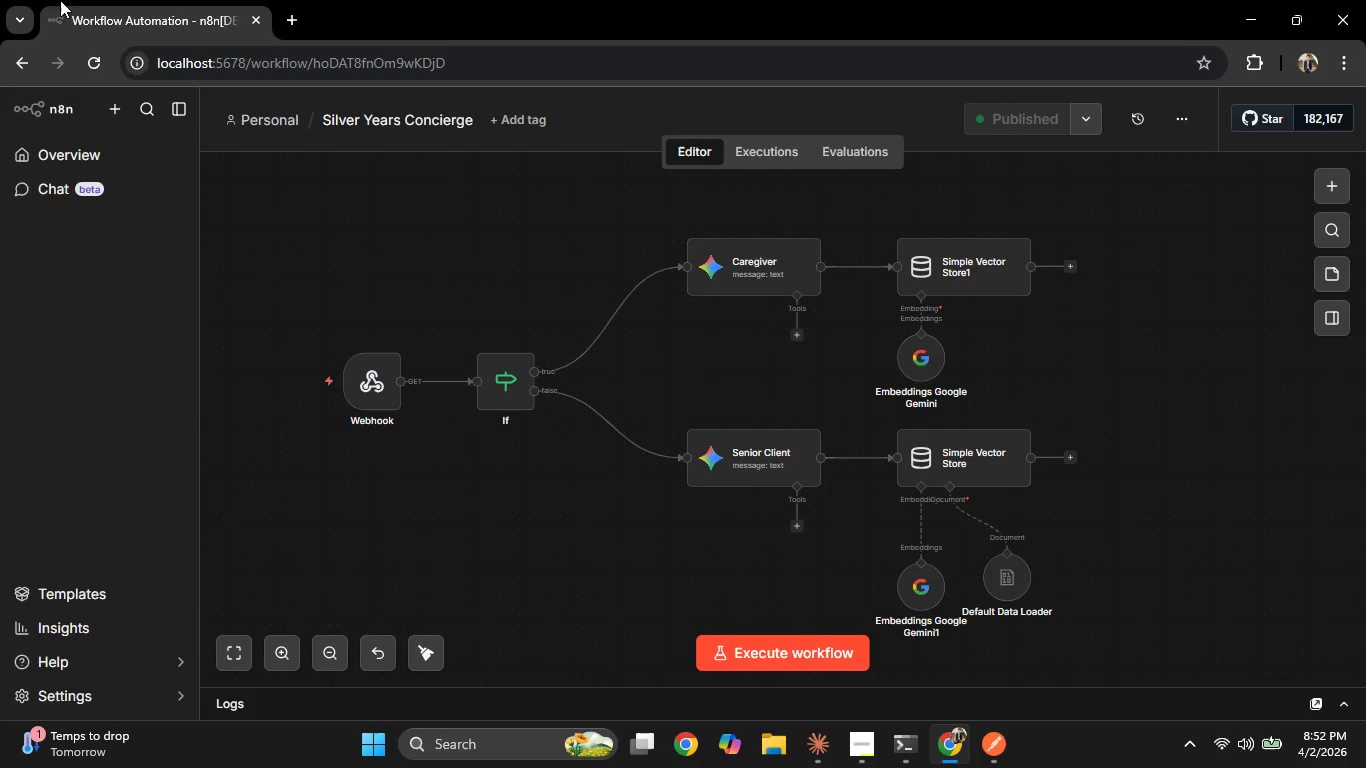 
right_click([78, 4])
 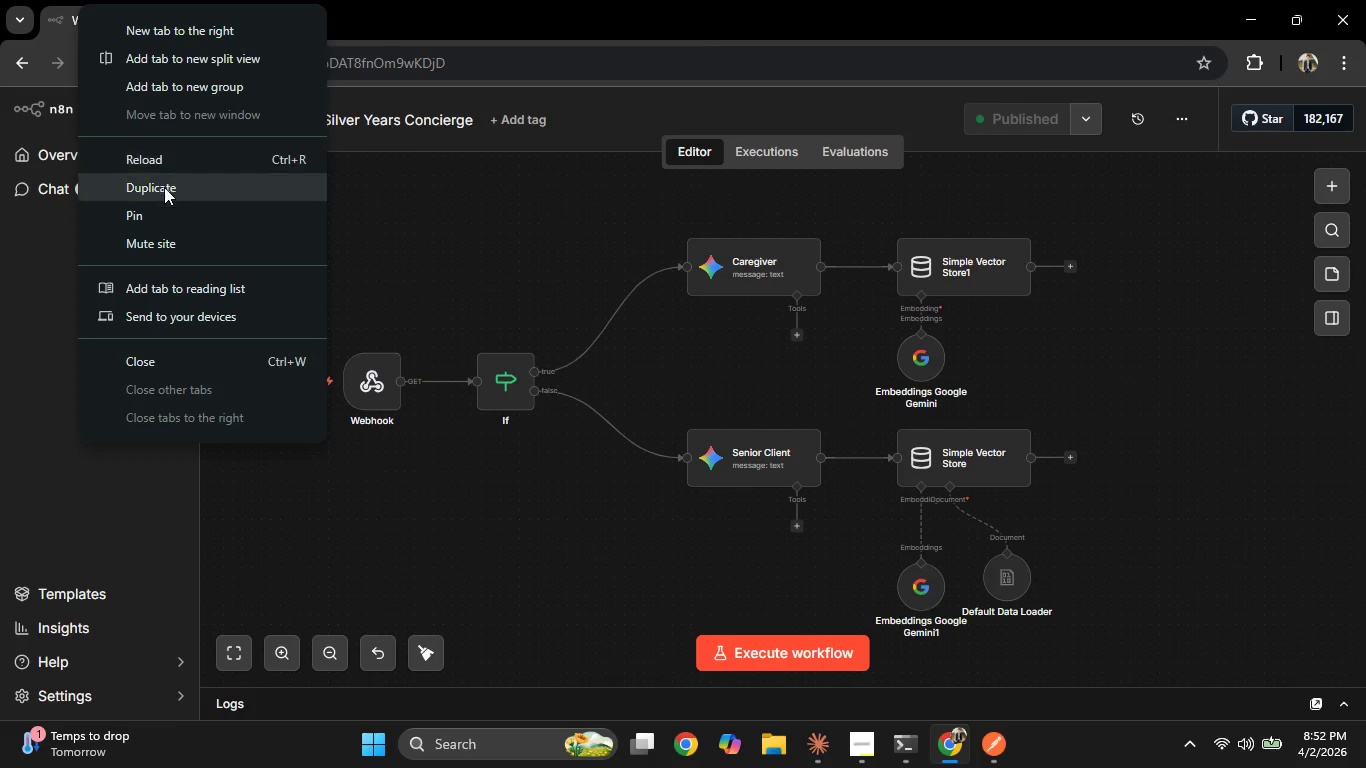 
left_click([164, 188])
 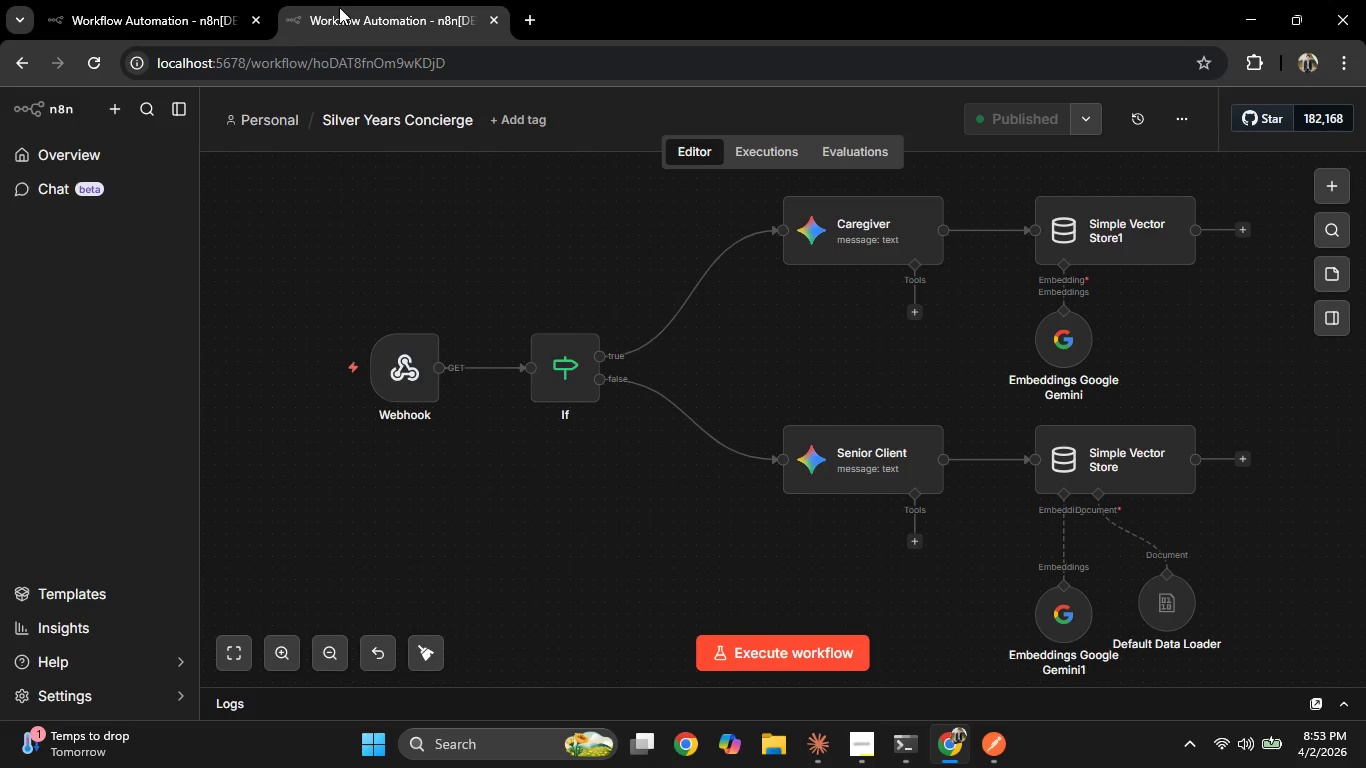 
wait(41.23)
 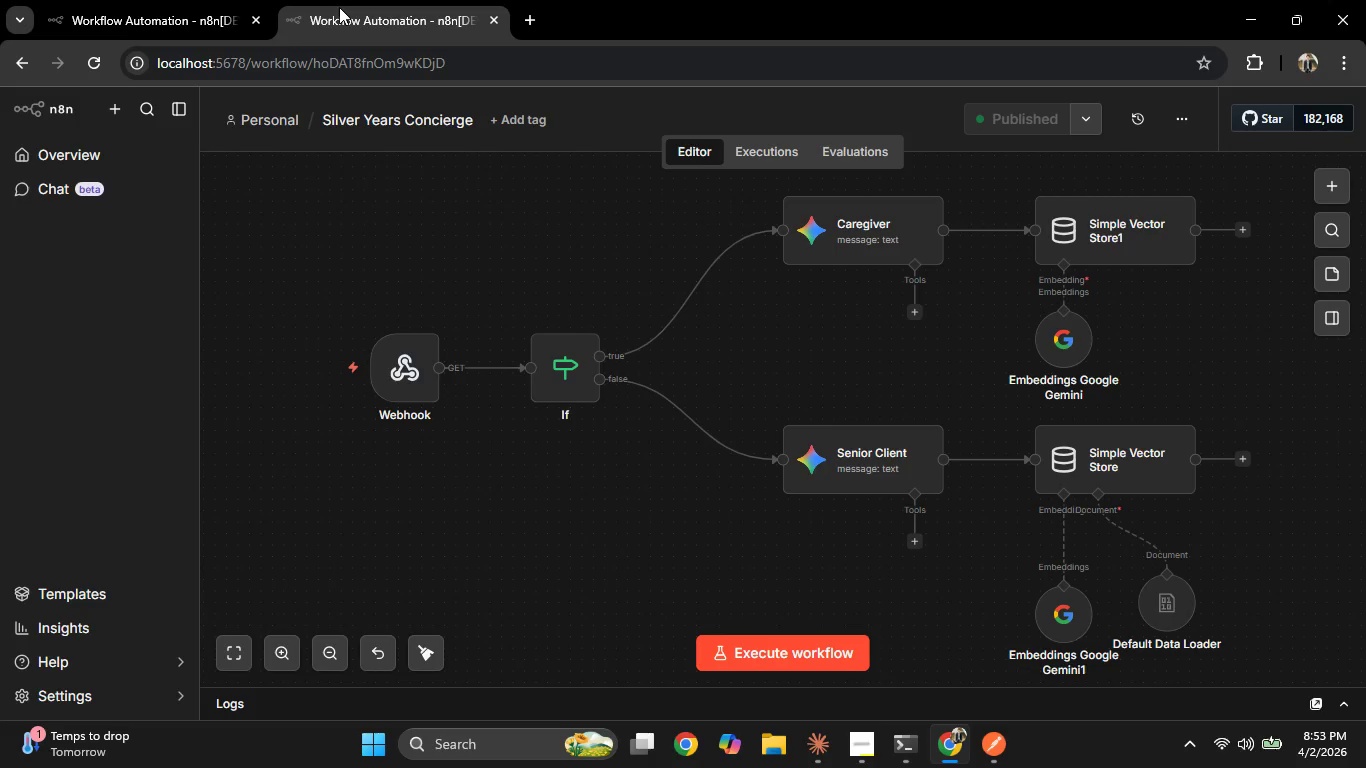 
left_click([58, 166])
 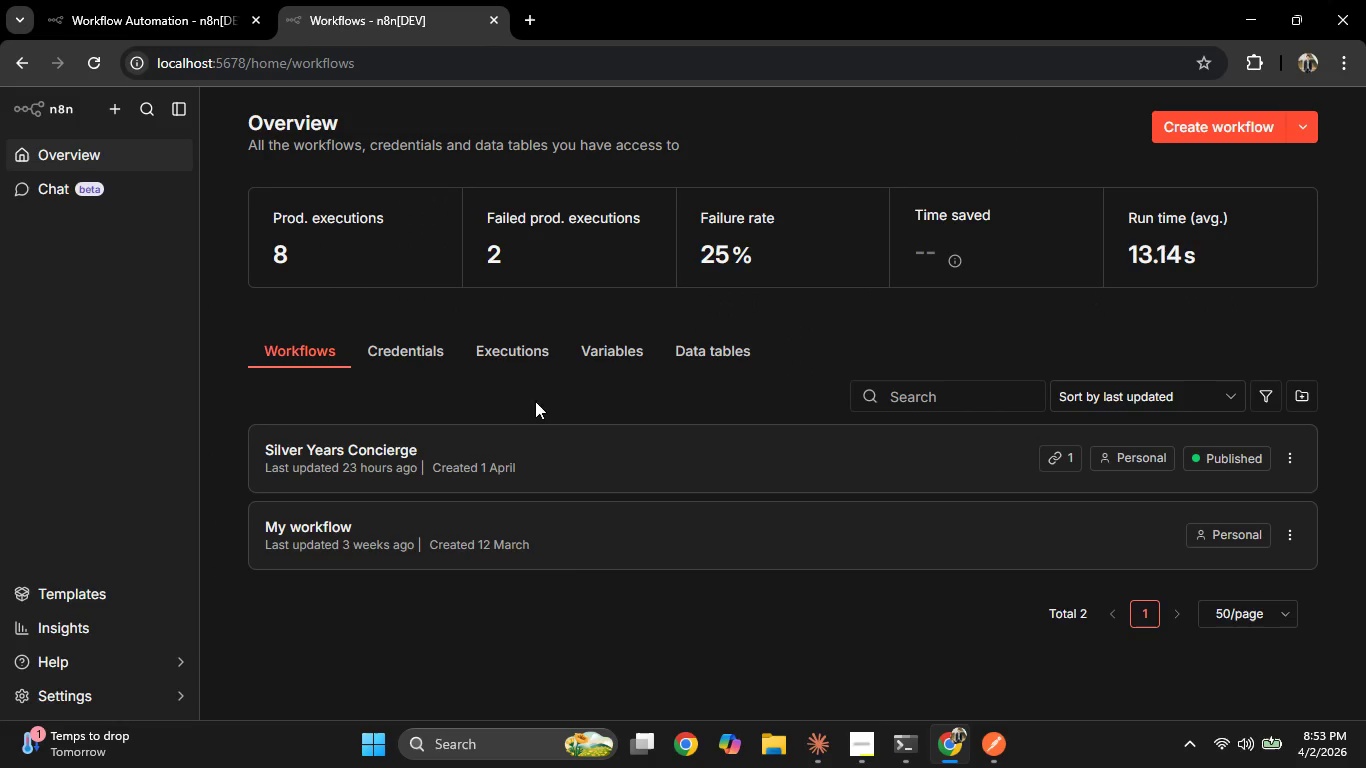 
left_click([517, 348])
 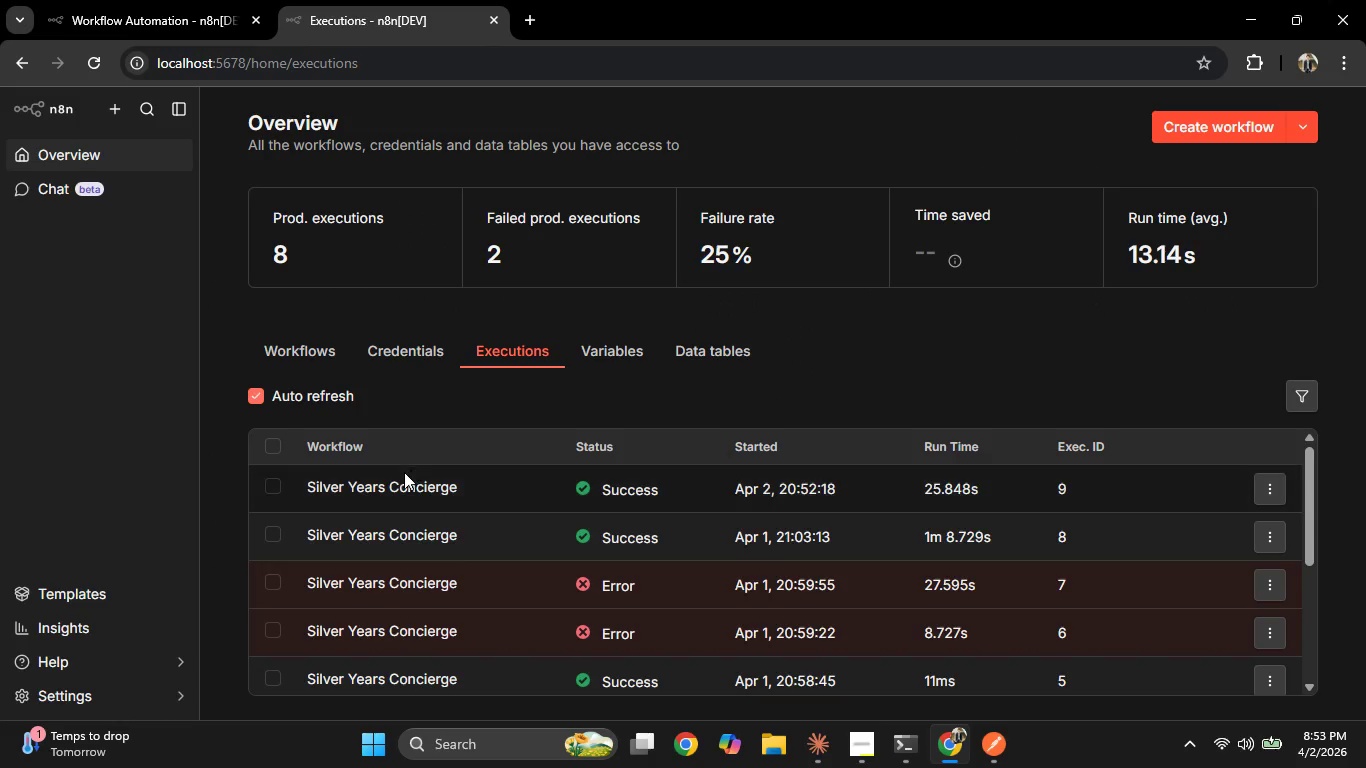 
left_click([398, 479])
 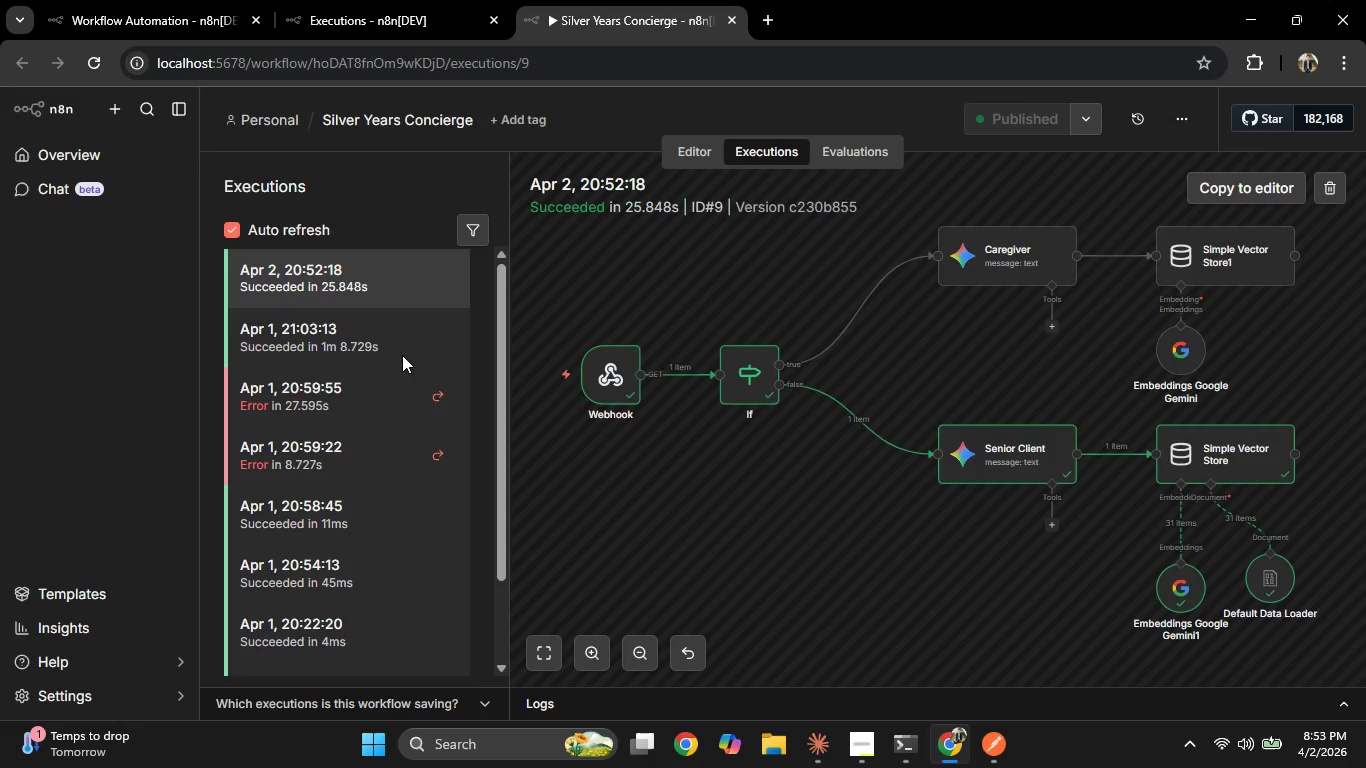 
wait(34.17)
 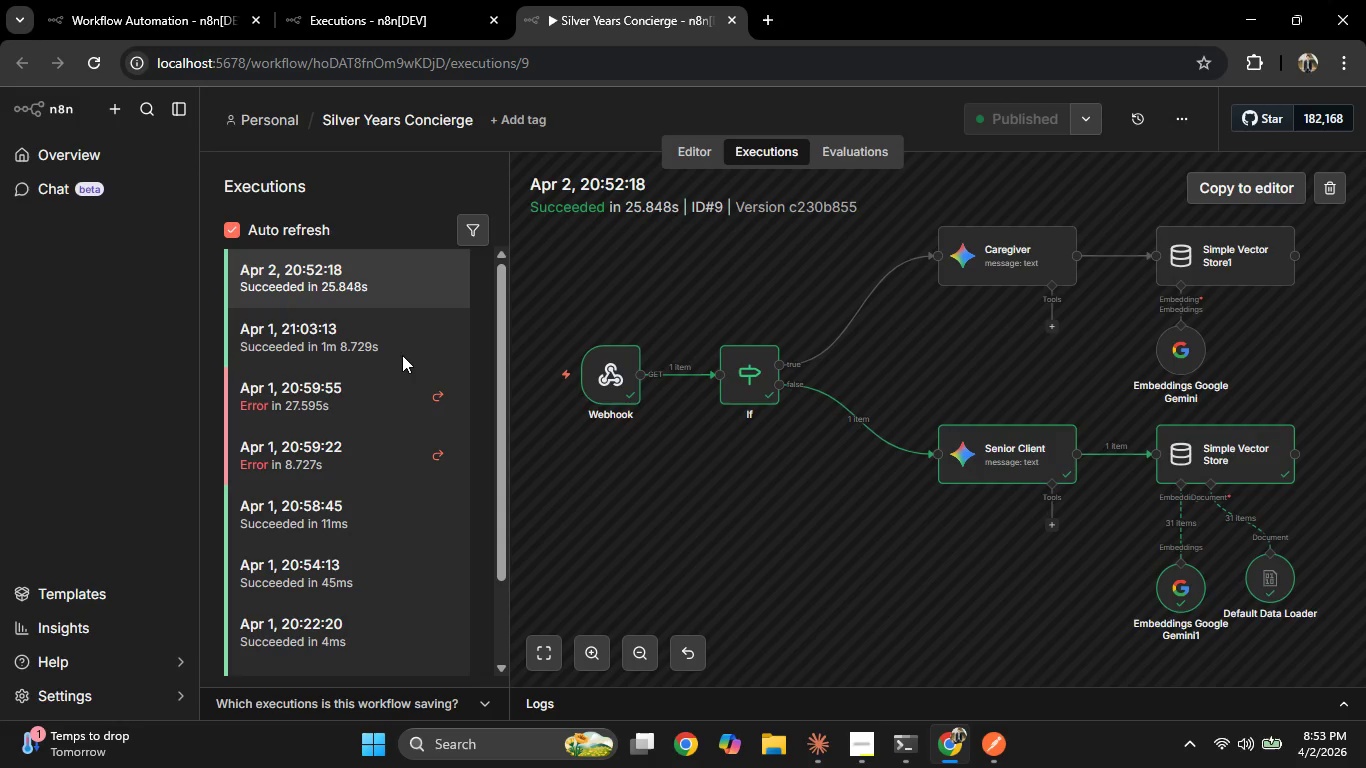 
double_click([627, 379])
 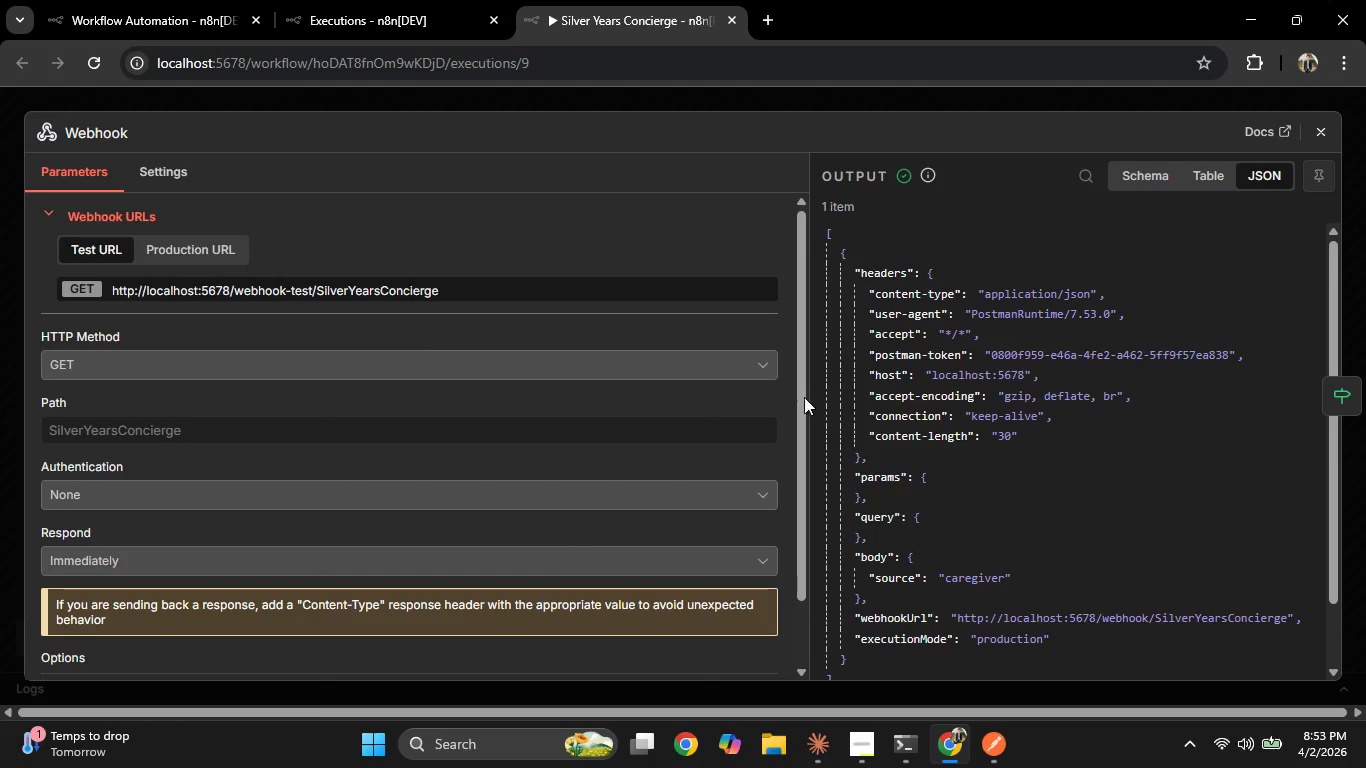 
scroll: coordinate [924, 398], scroll_direction: down, amount: 1.0
 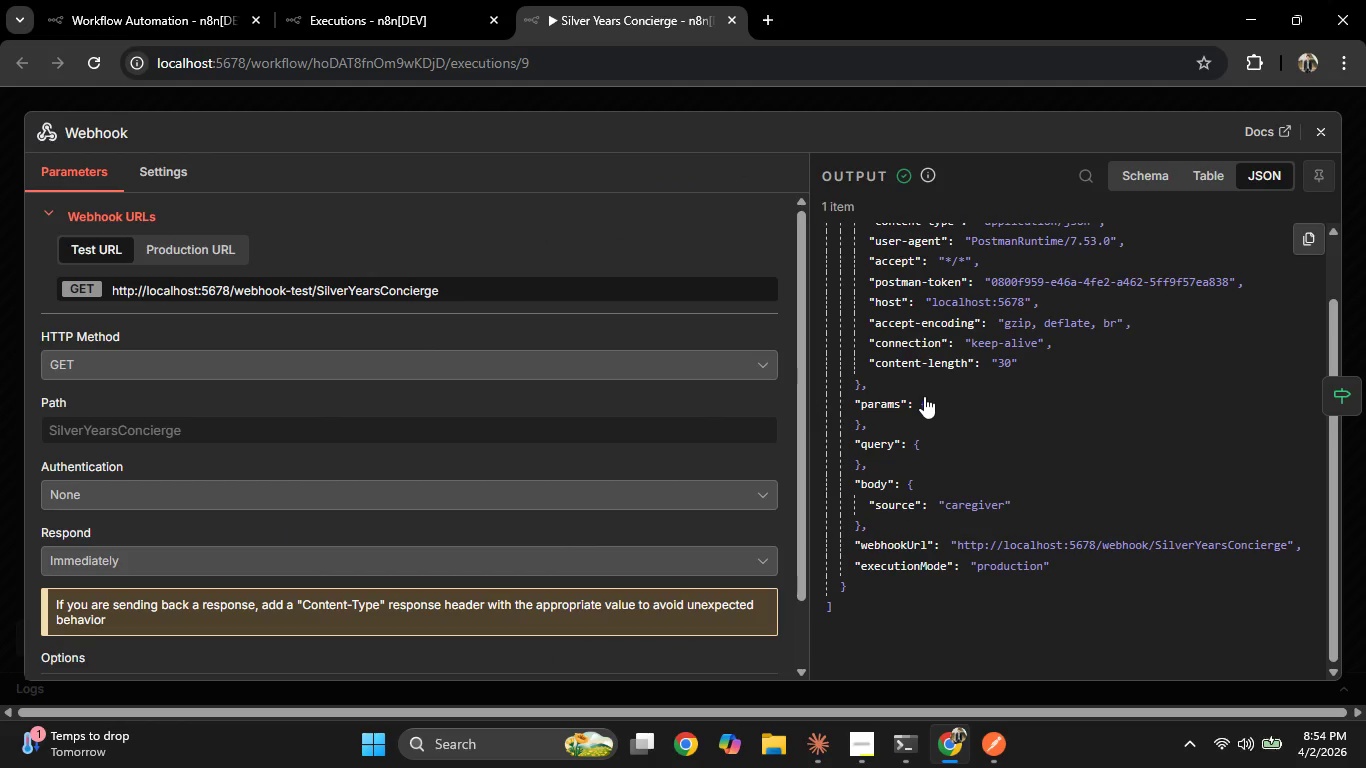 
wait(13.69)
 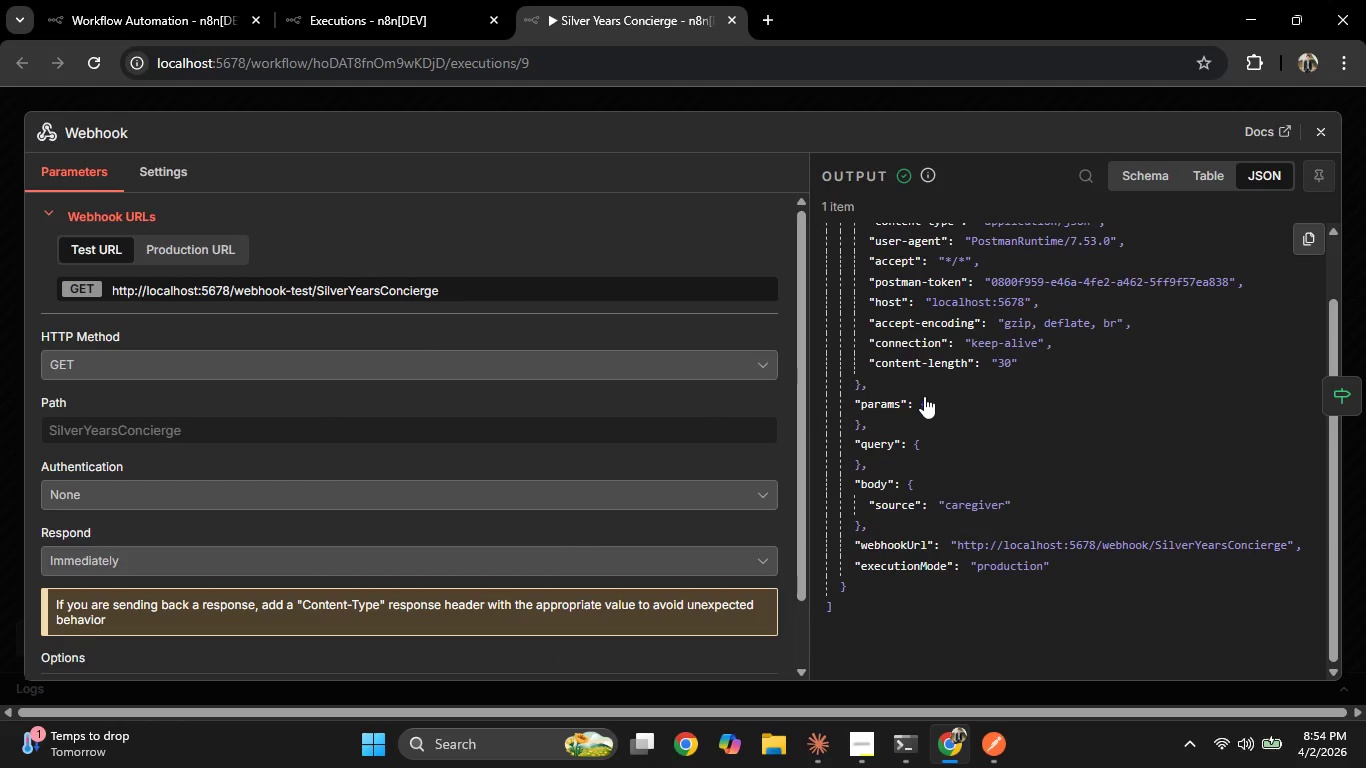 
scroll: coordinate [1036, 405], scroll_direction: up, amount: 3.0
 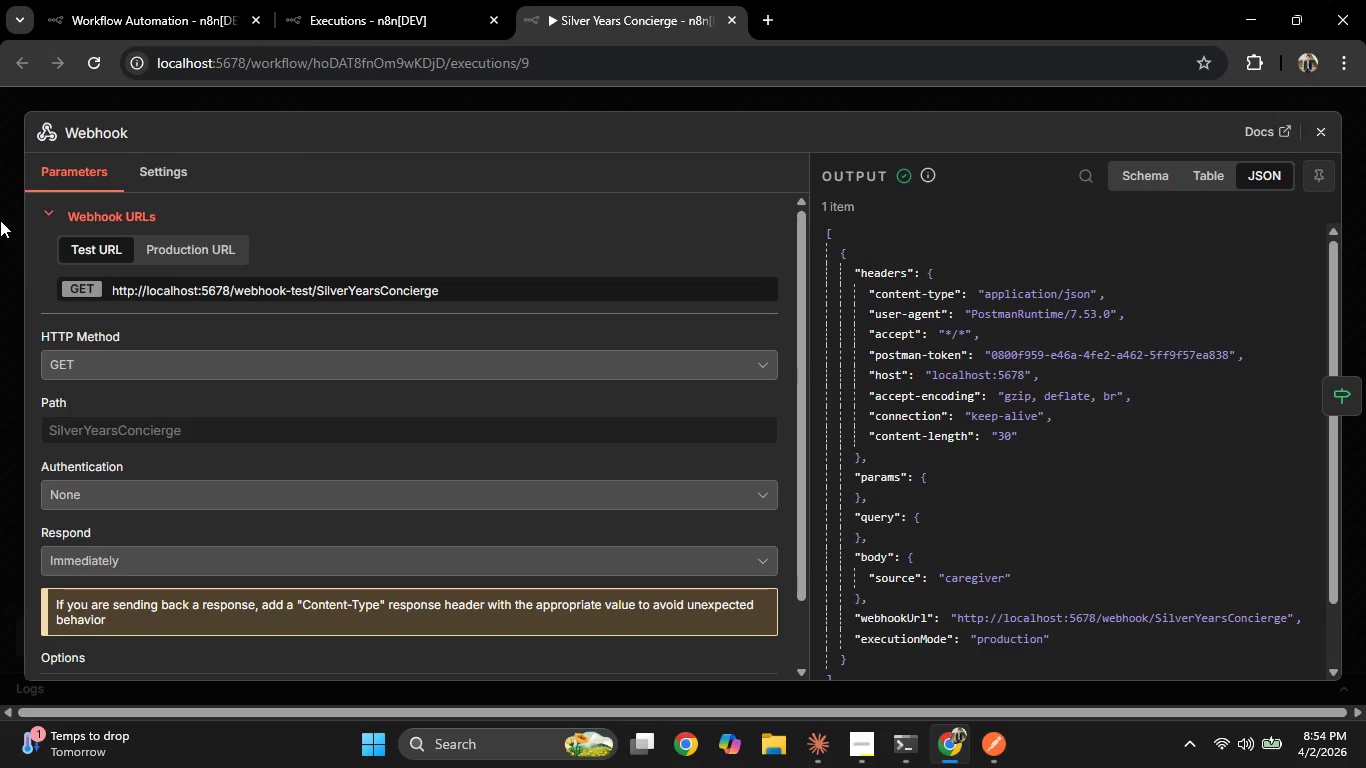 
left_click([0, 221])
 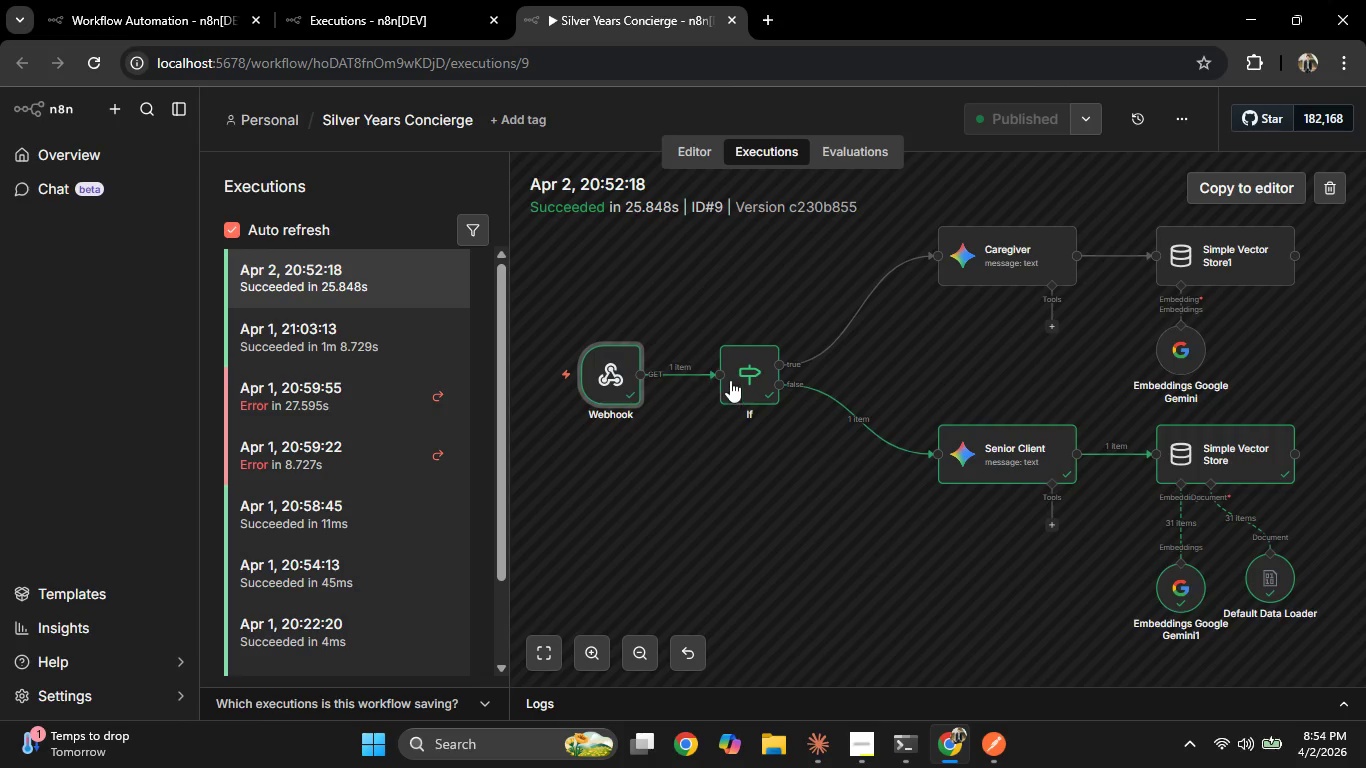 
double_click([742, 380])
 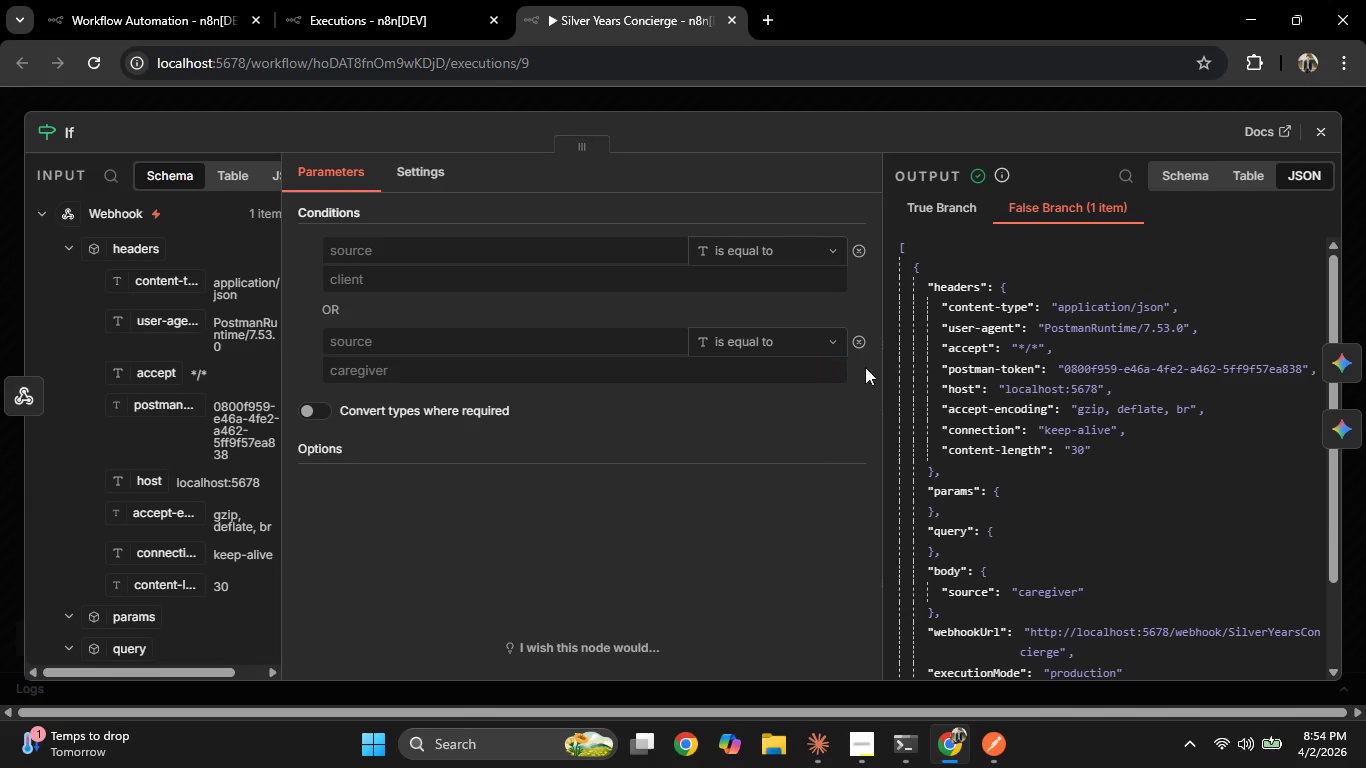 
scroll: coordinate [1066, 427], scroll_direction: down, amount: 3.0
 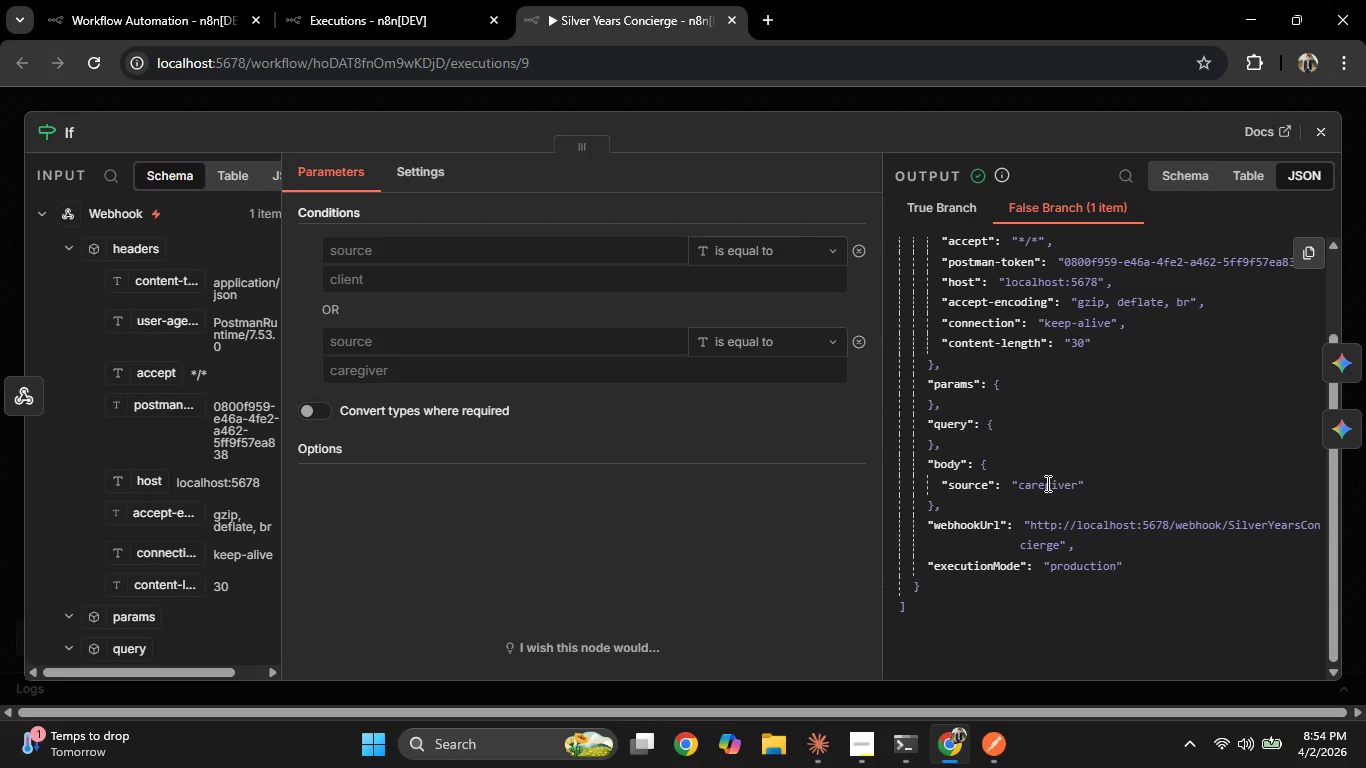 
wait(11.28)
 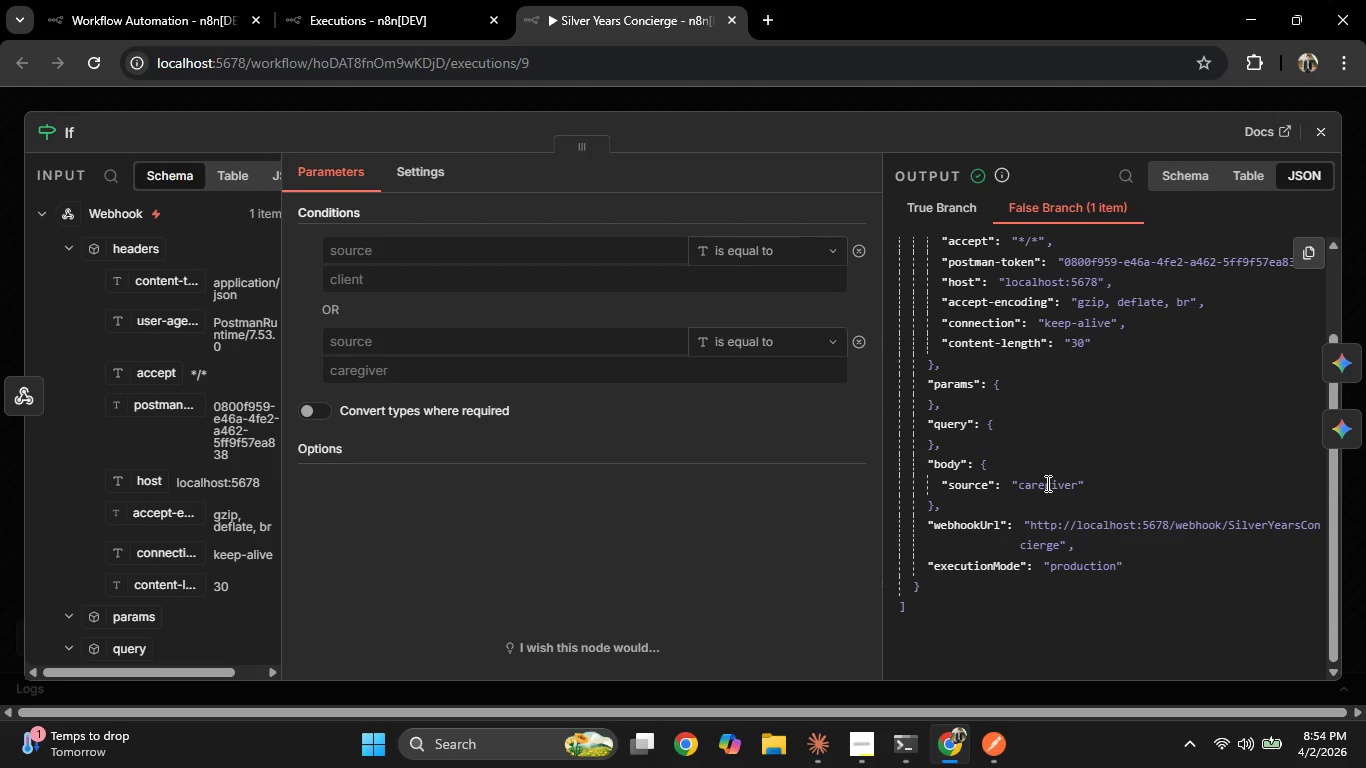 
left_click([0, 305])
 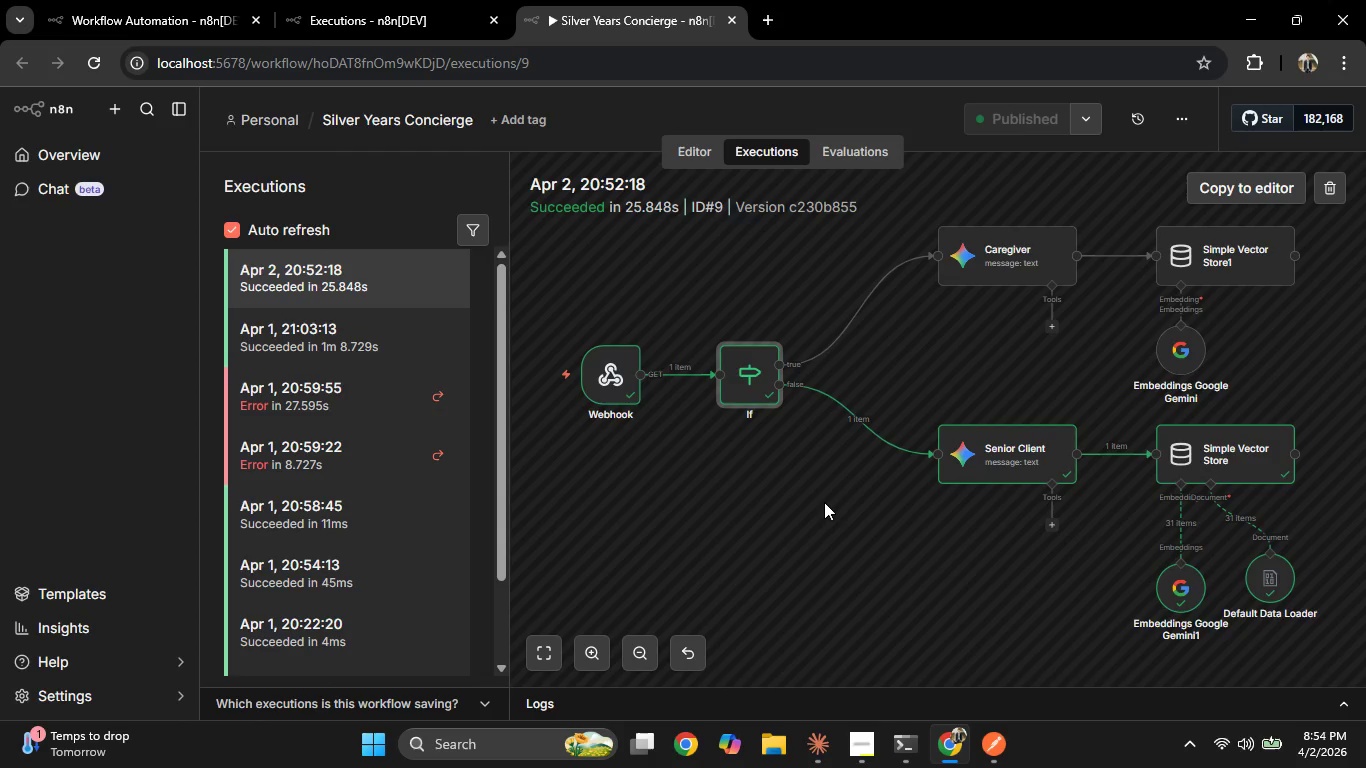 
hold_key(key=Space, duration=1.03)
 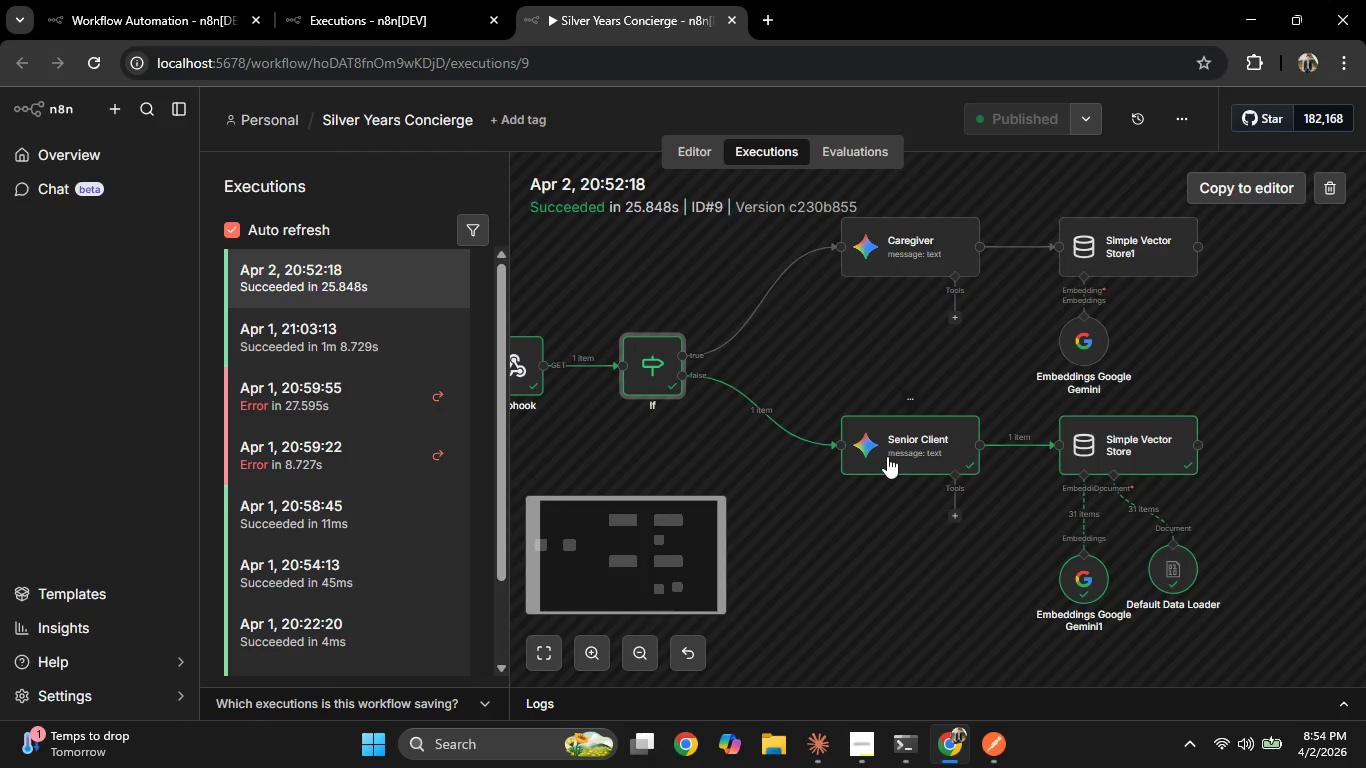 
left_click_drag(start_coordinate=[836, 484], to_coordinate=[739, 475])
 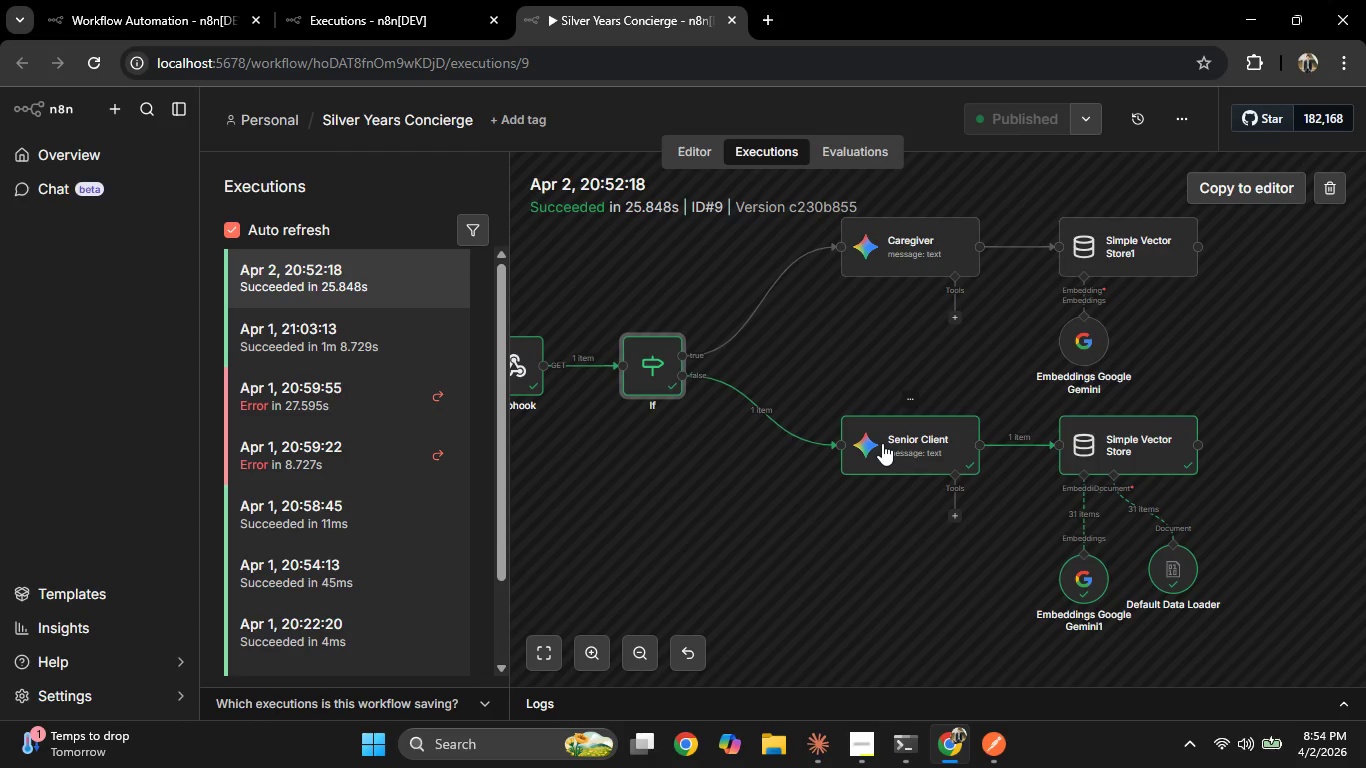 
double_click([882, 443])
 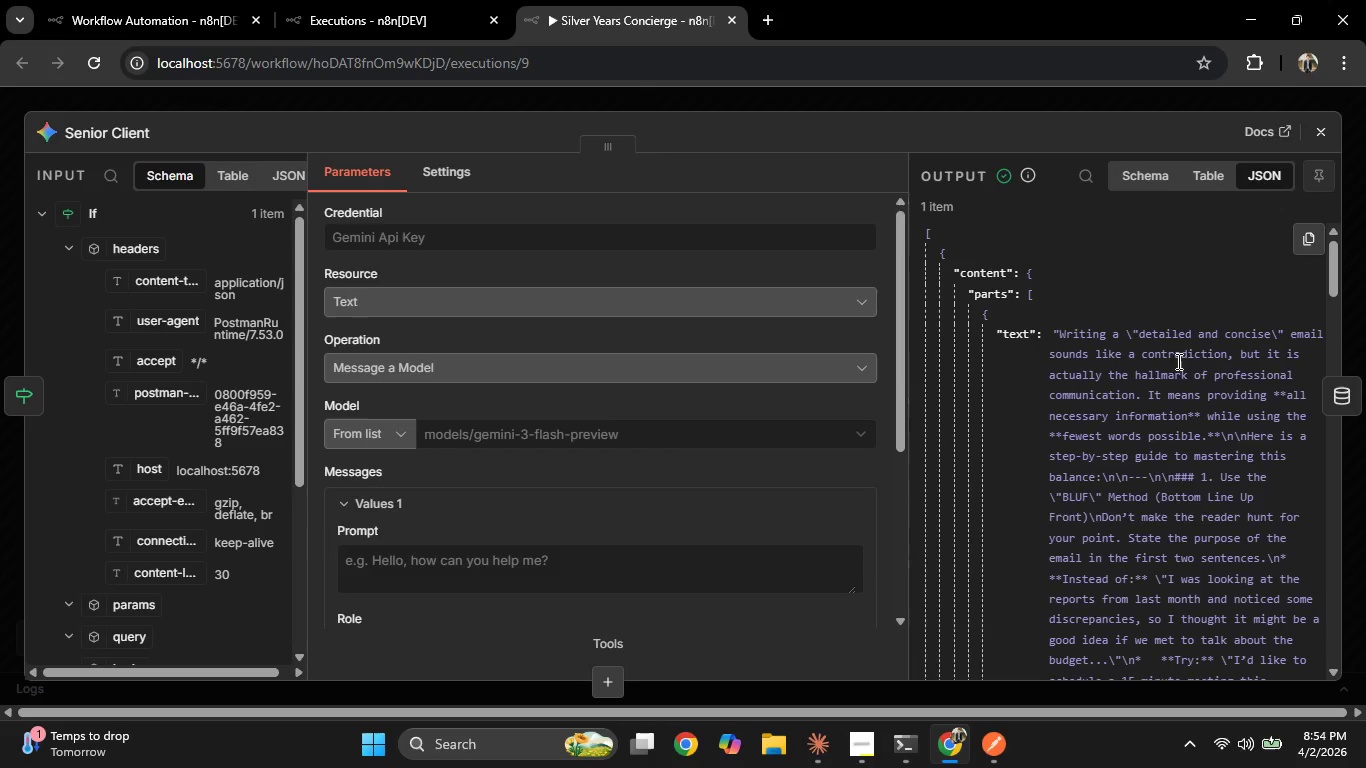 
wait(11.02)
 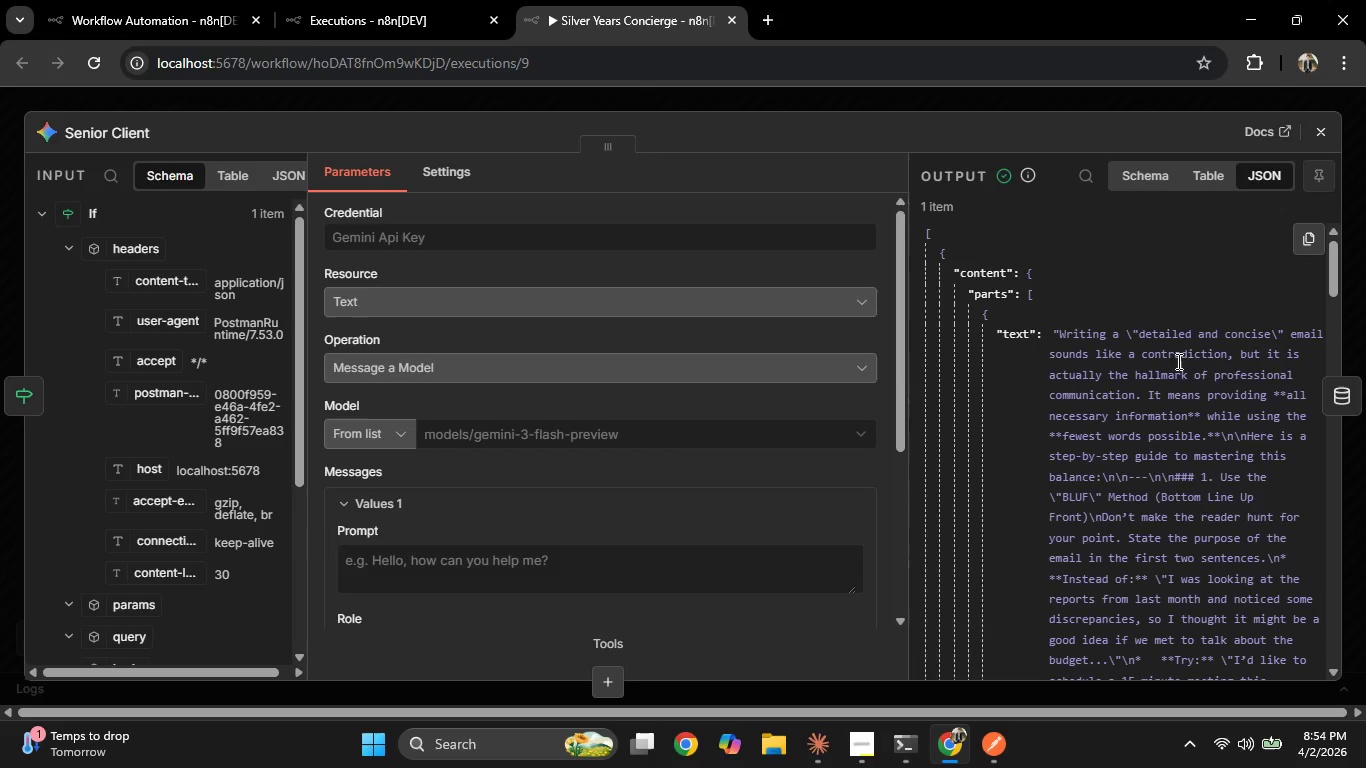 
scroll: coordinate [1166, 380], scroll_direction: down, amount: 5.0
 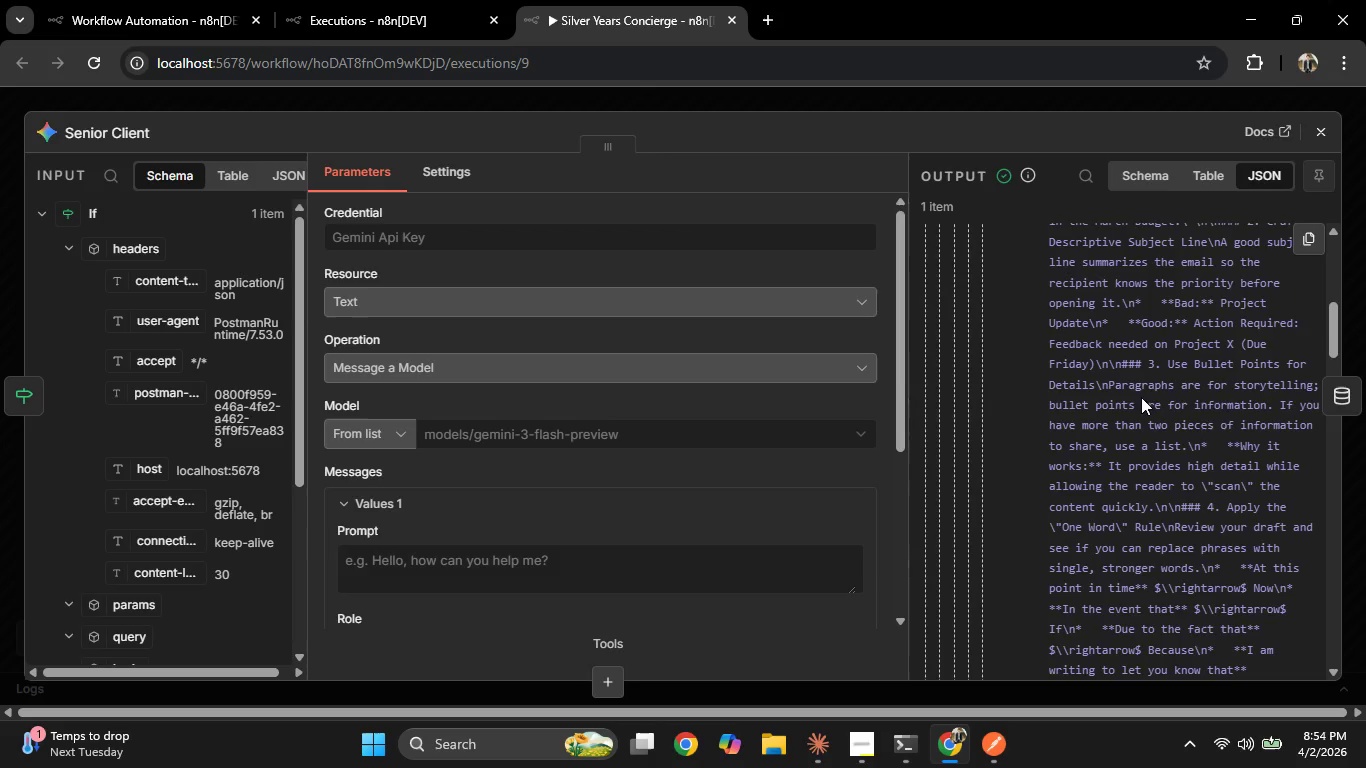 
scroll: coordinate [1142, 400], scroll_direction: down, amount: 3.0
 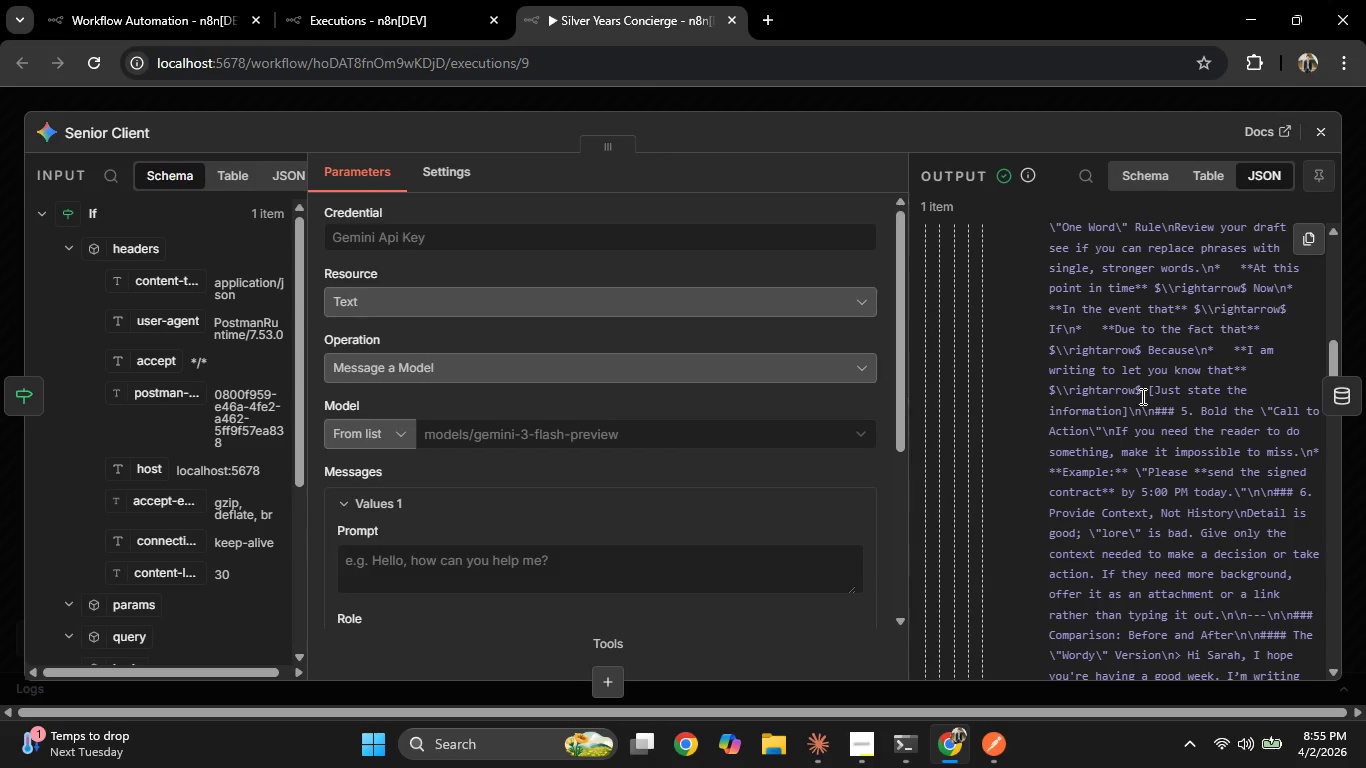 
wait(55.99)
 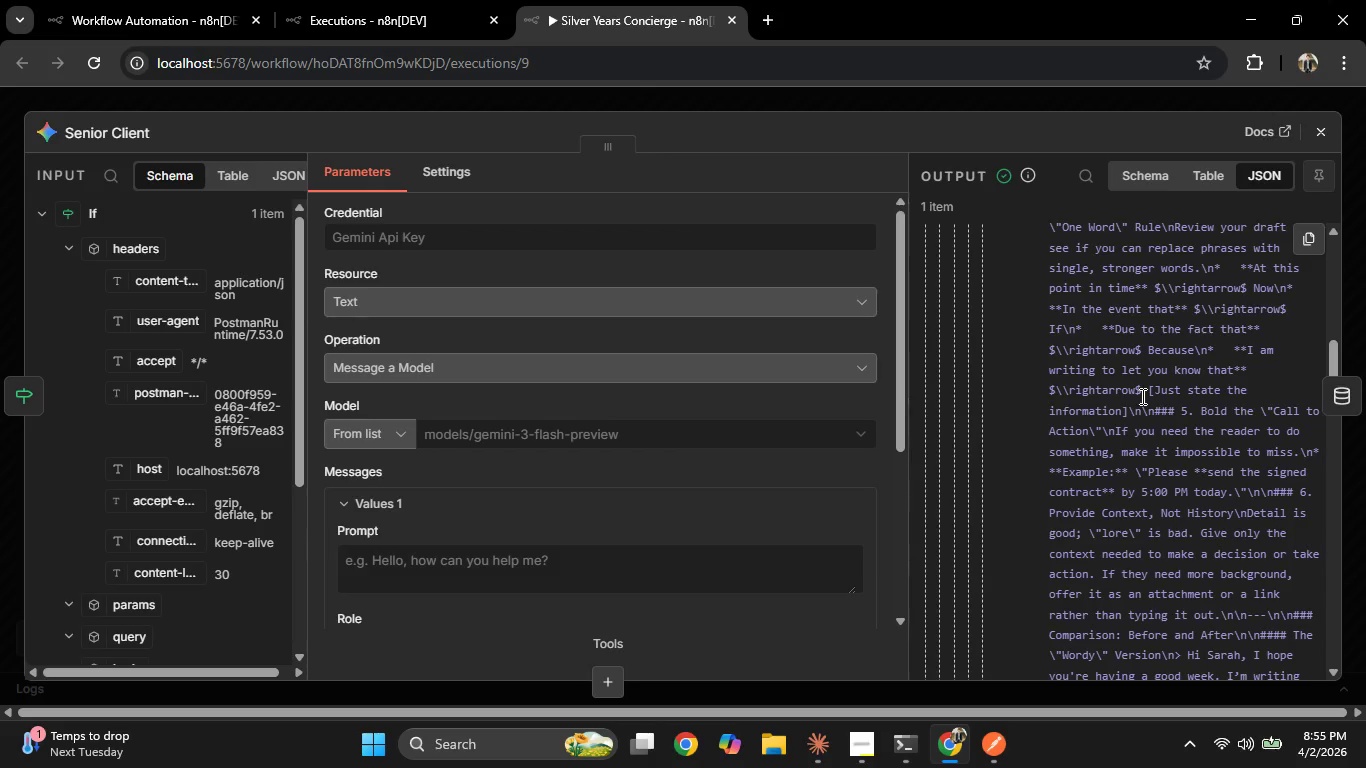 
scroll: coordinate [1036, 388], scroll_direction: down, amount: 10.0
 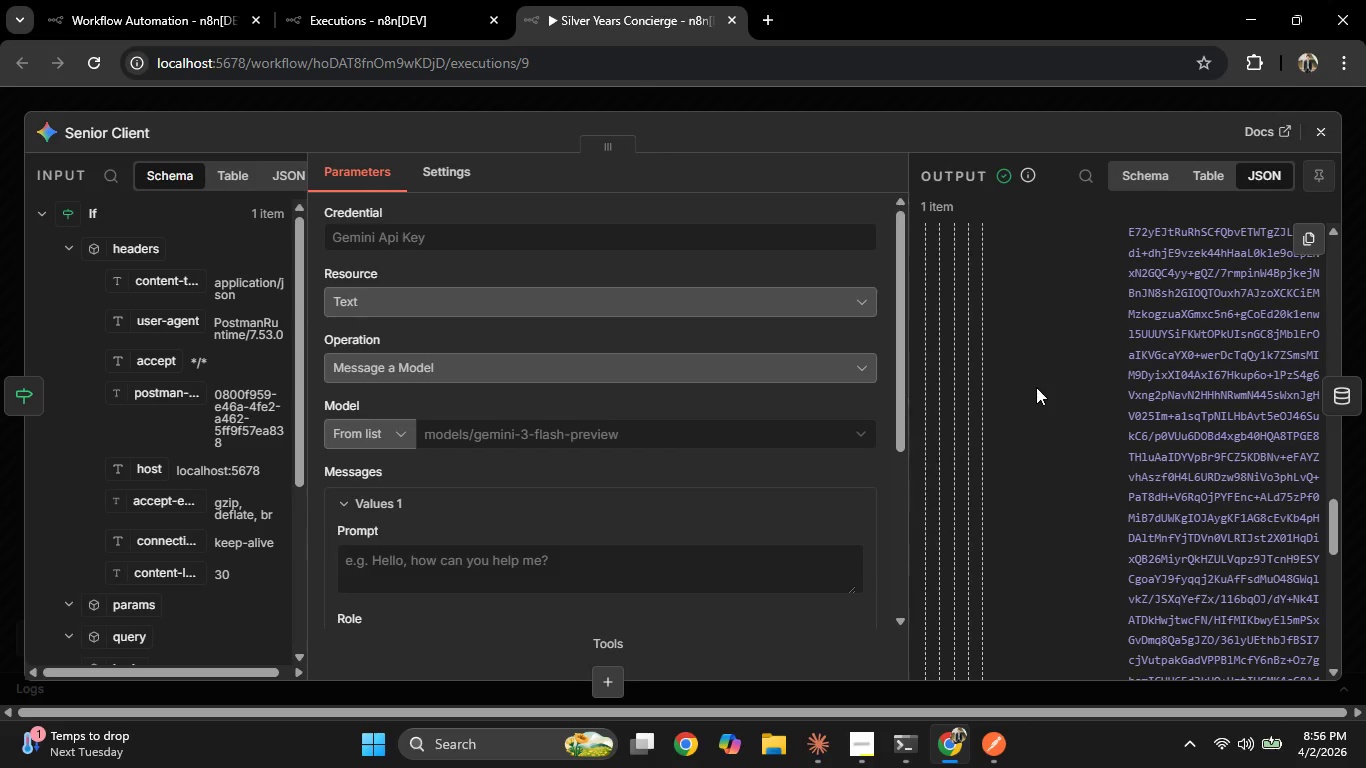 
wait(56.61)
 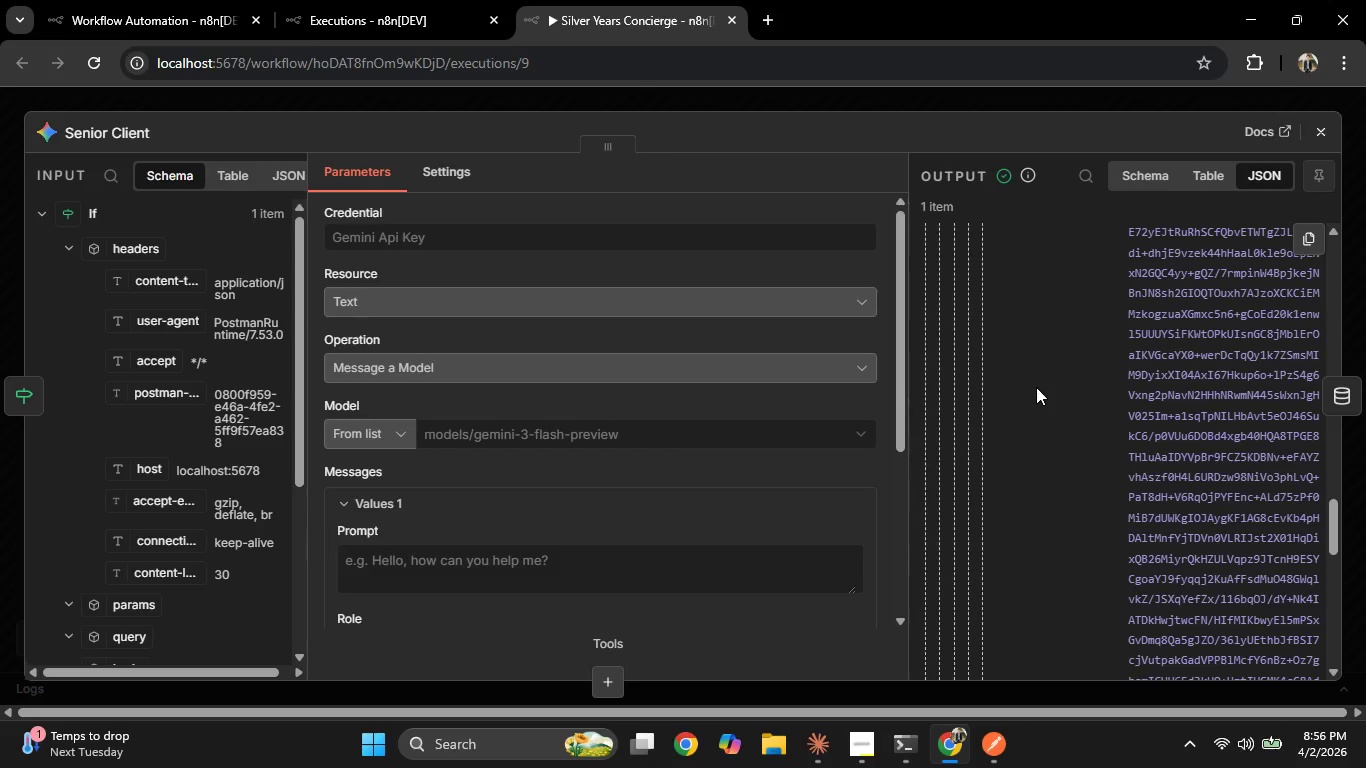 
left_click([0, 203])
 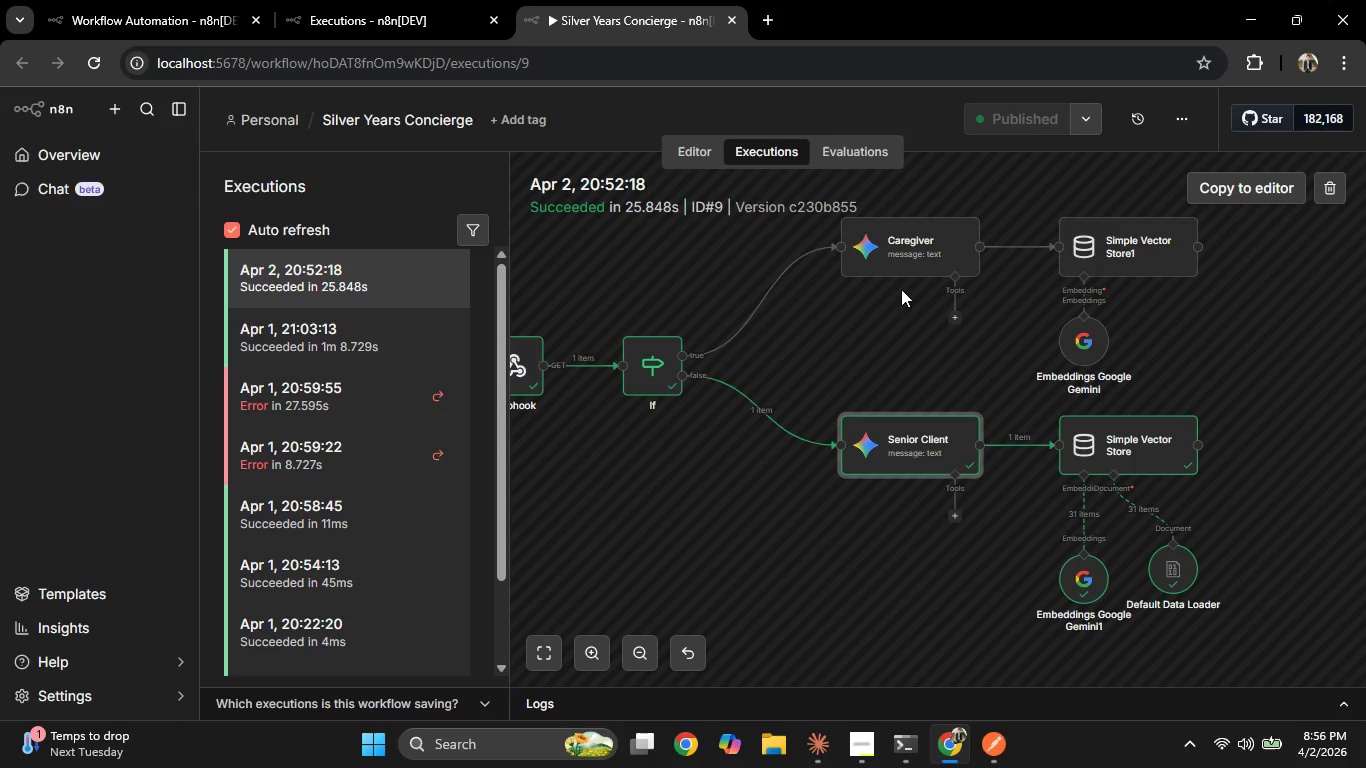 
double_click([895, 266])
 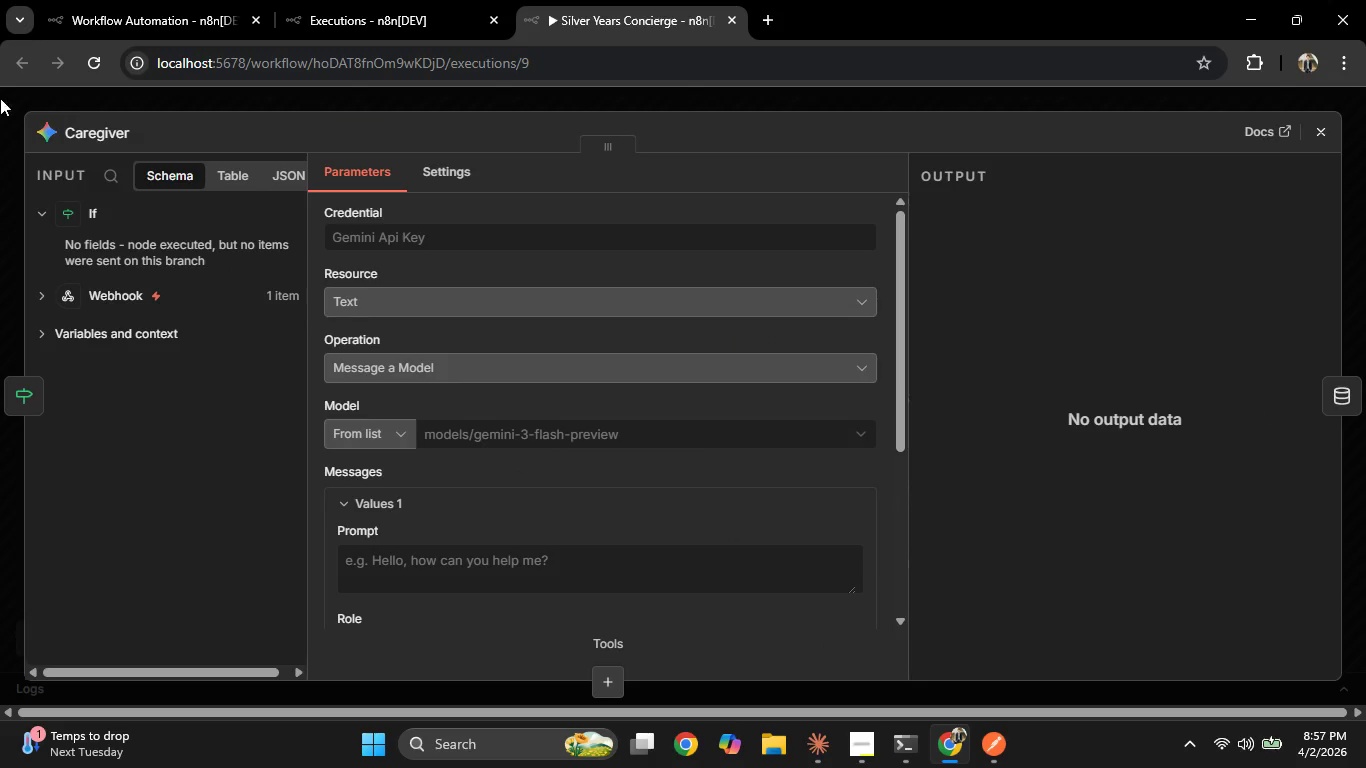 
left_click([0, 164])
 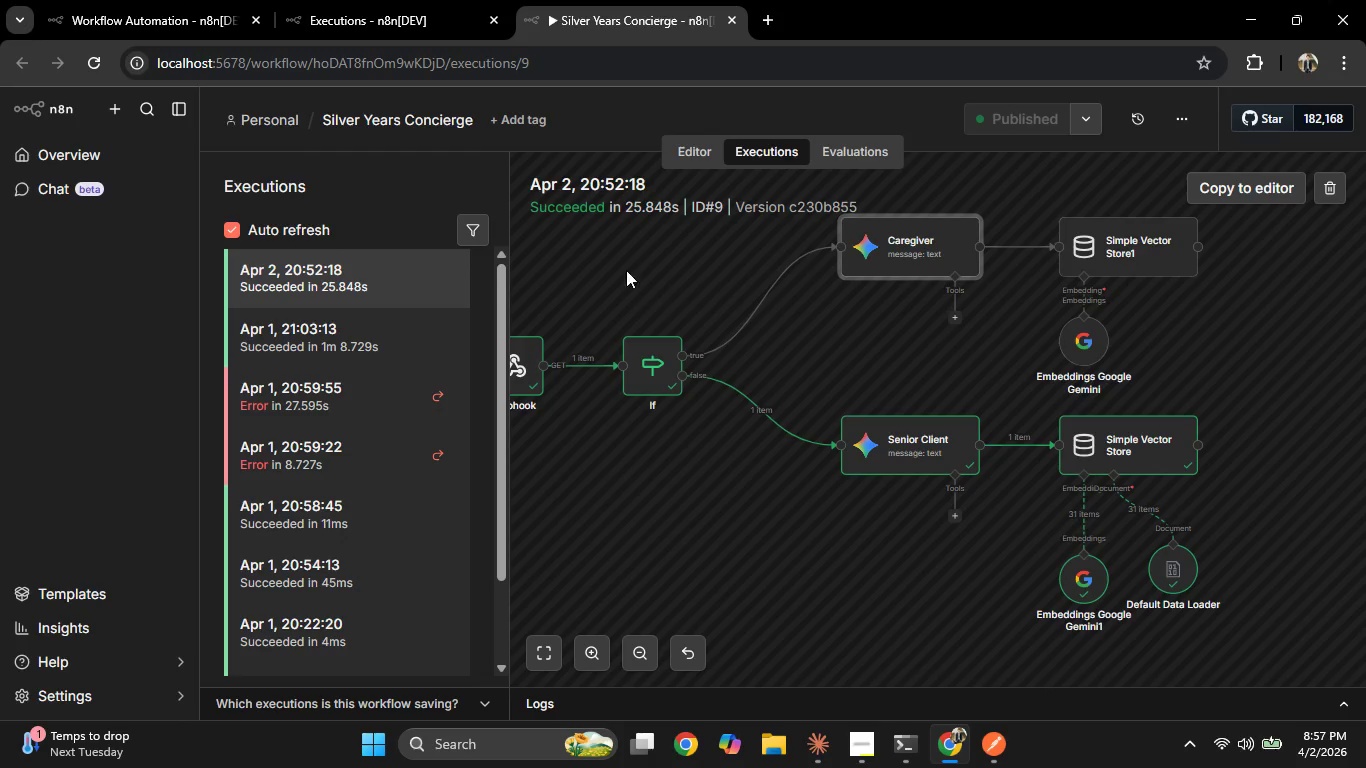 
left_click([409, 0])
 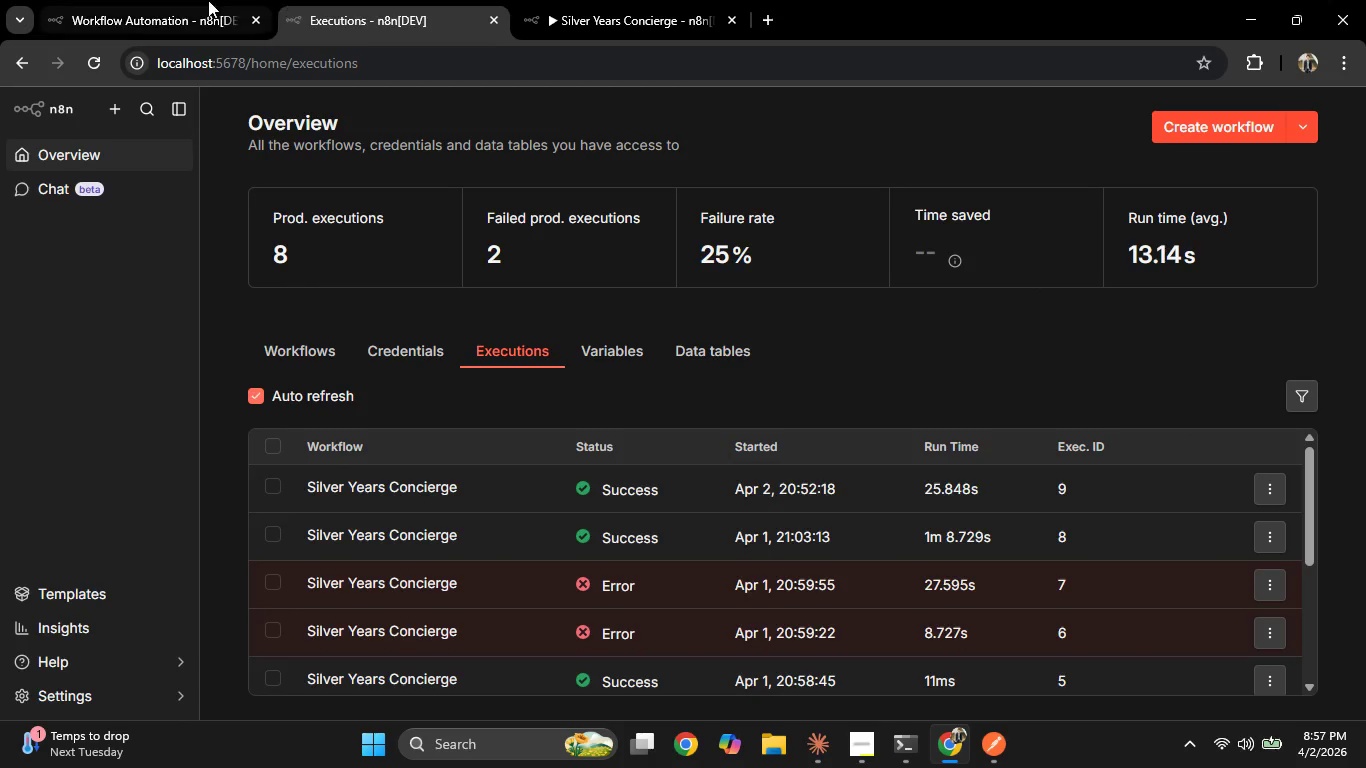 
left_click([208, 0])
 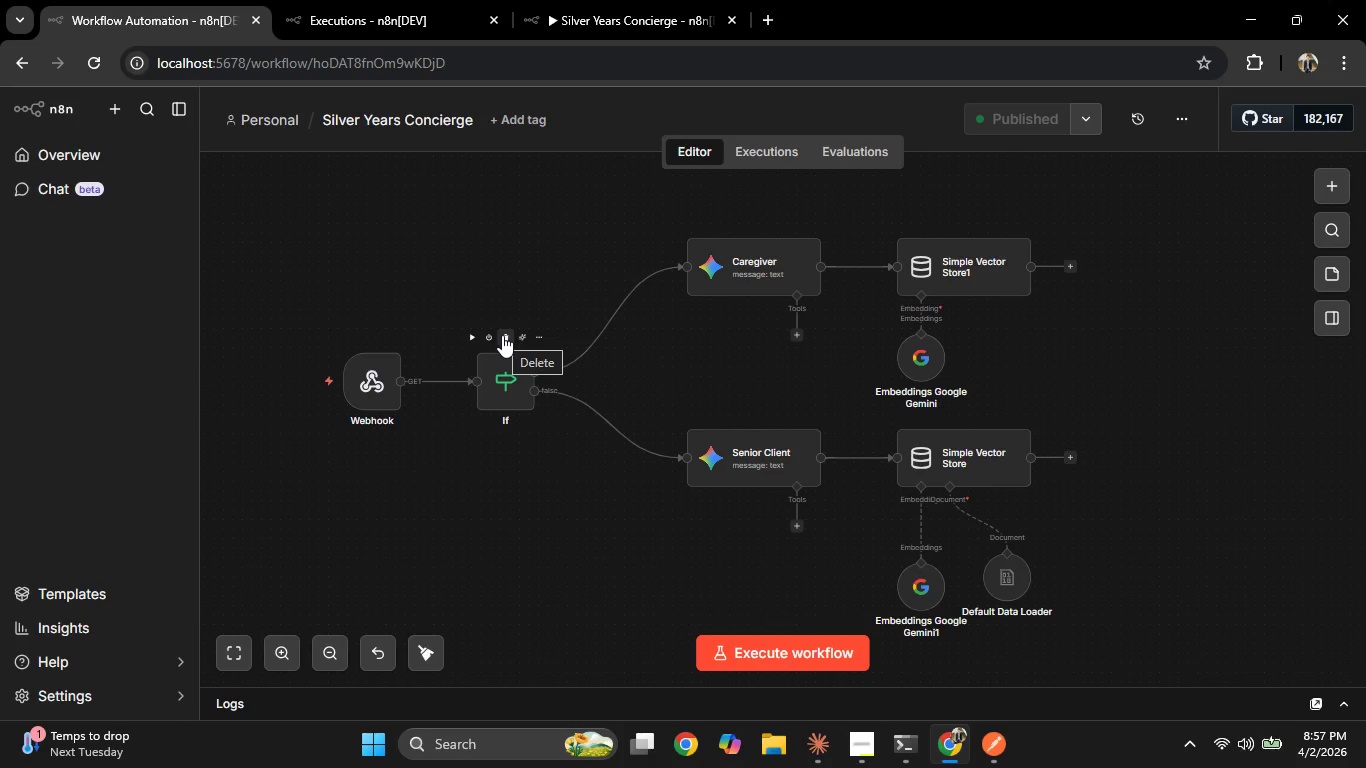 
left_click([502, 335])
 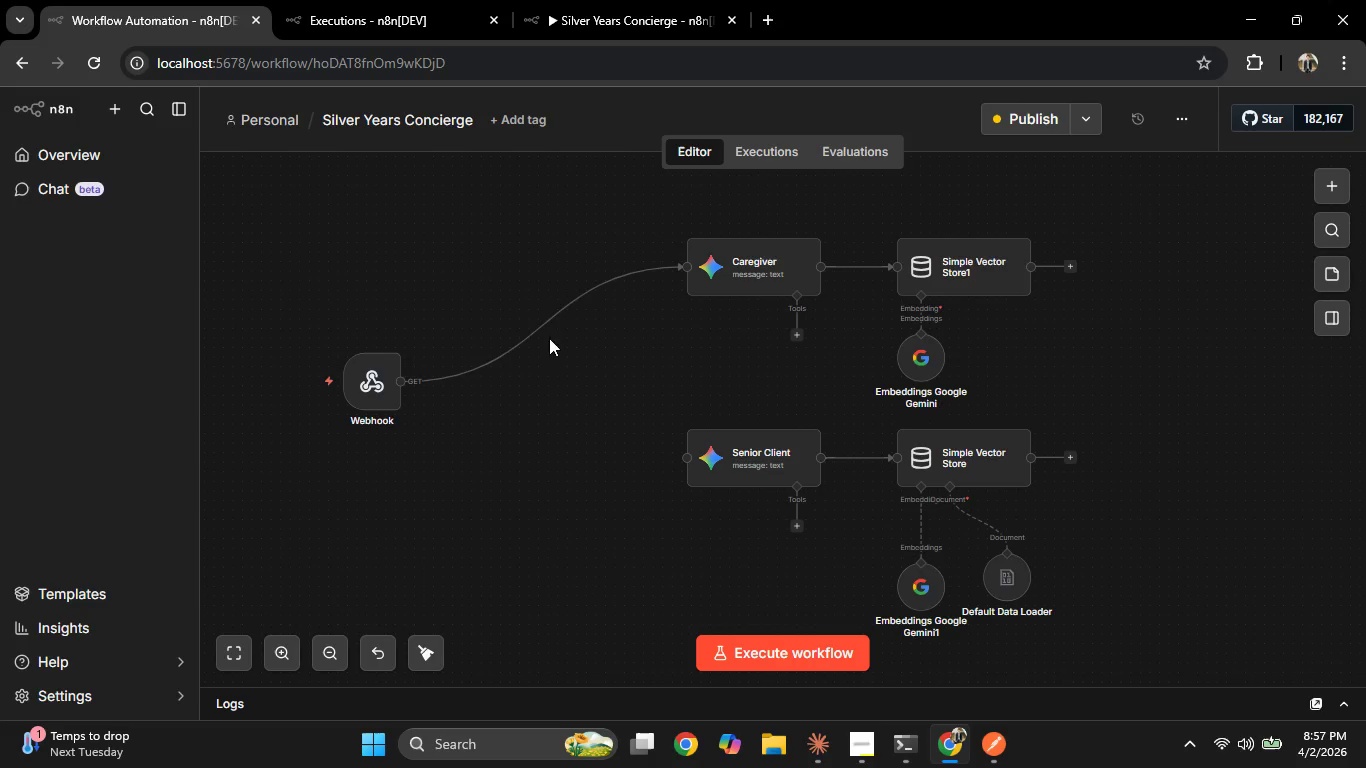 
left_click([557, 326])
 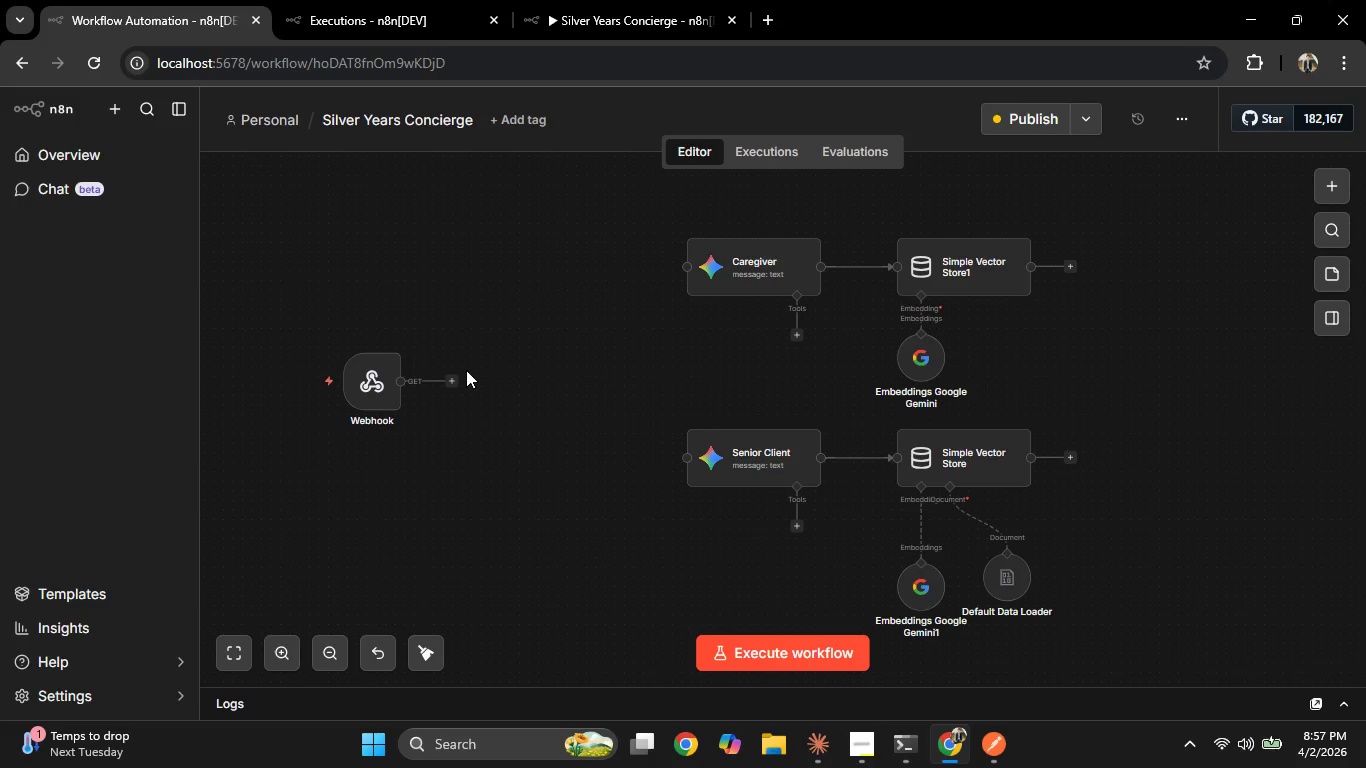 
left_click([454, 376])
 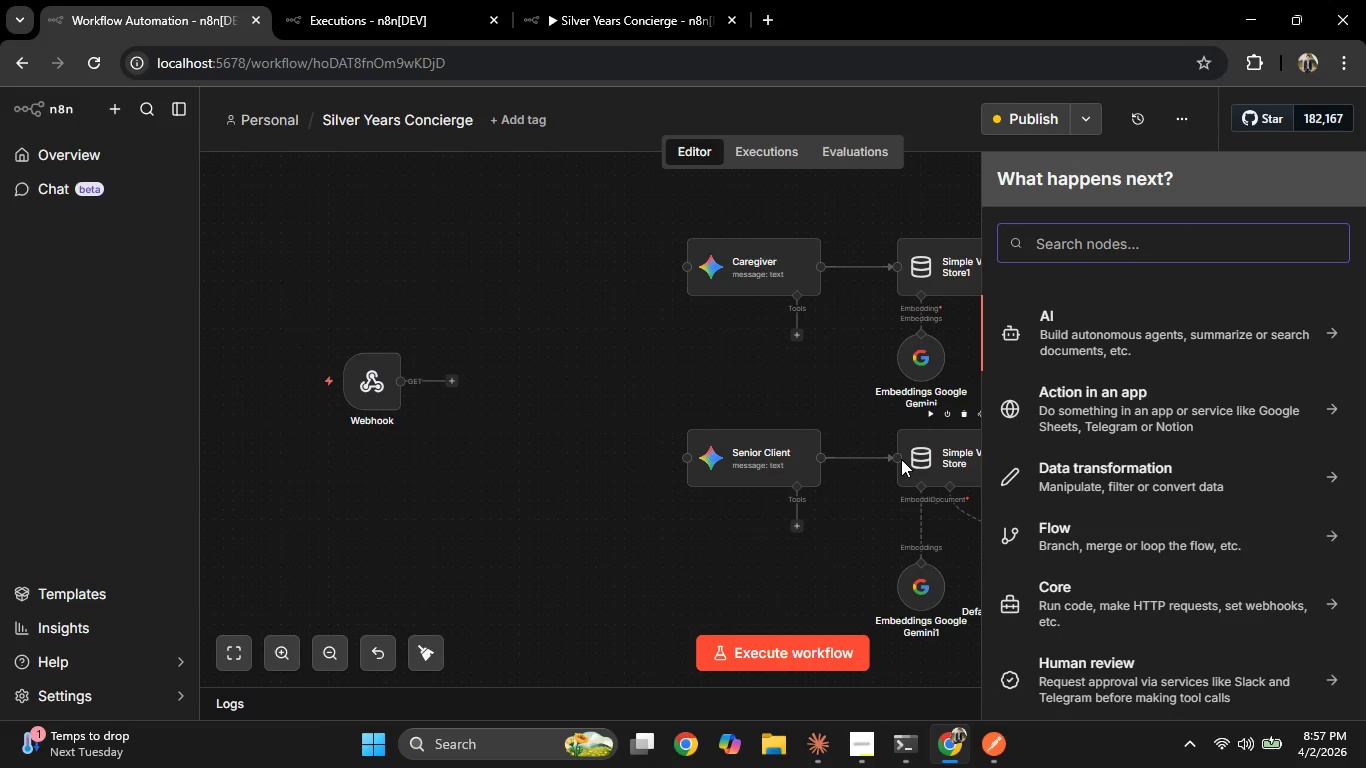 
type(dec)
key(Backspace)
key(Backspace)
key(Backspace)
 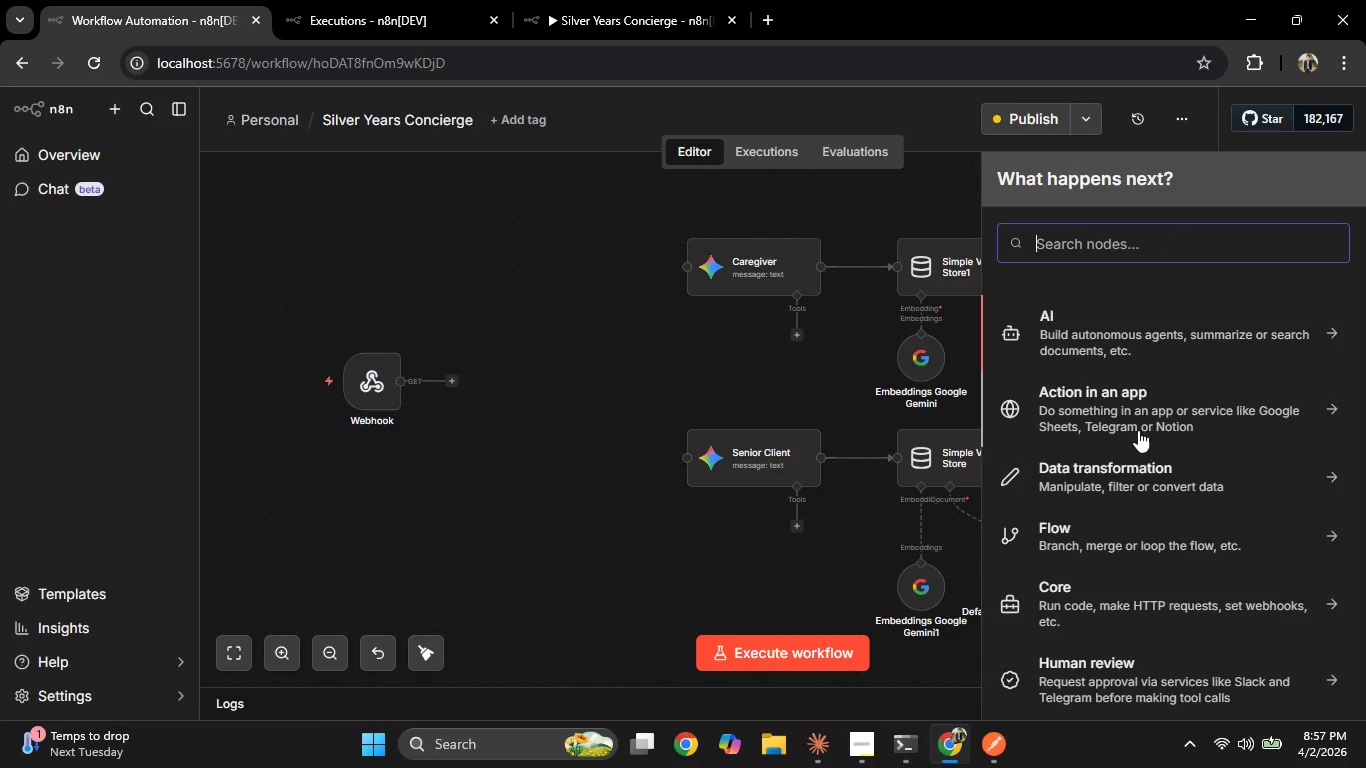 
left_click([1119, 342])
 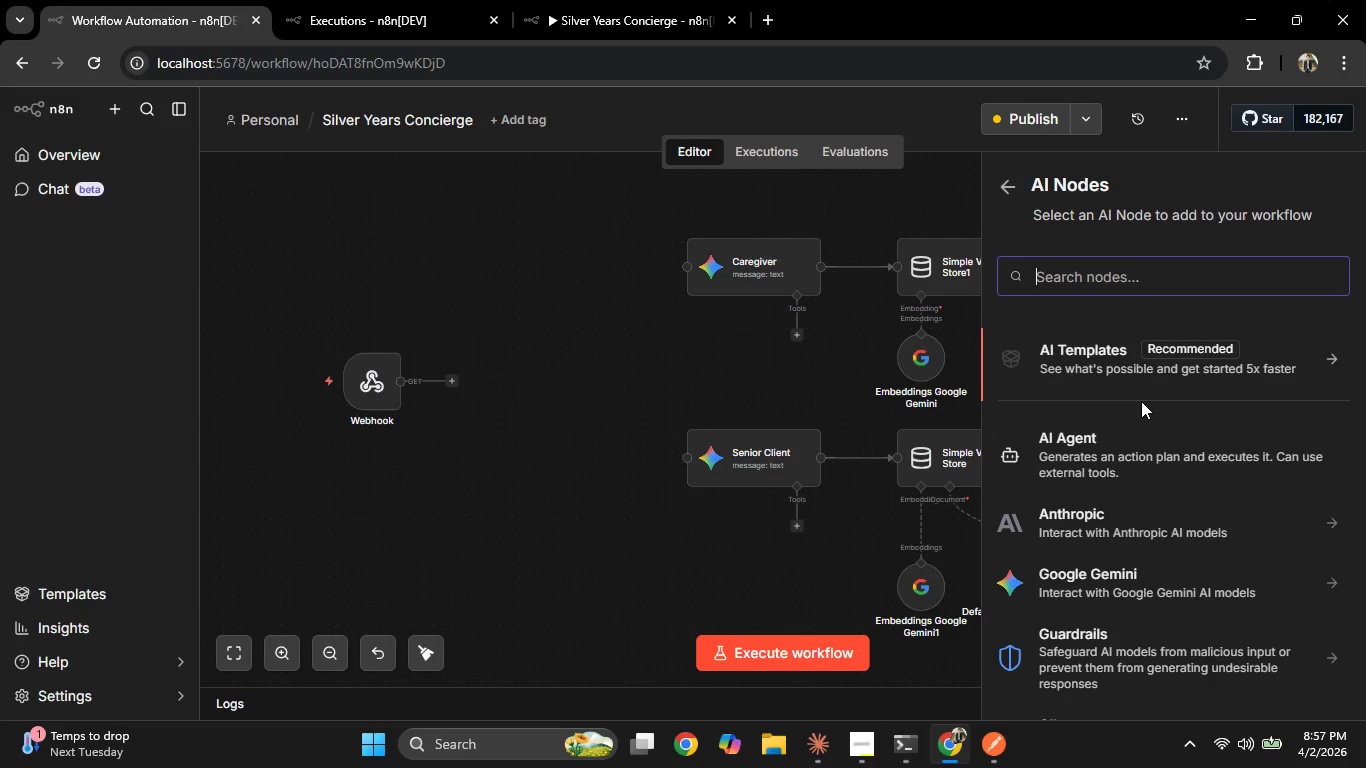 
wait(7.73)
 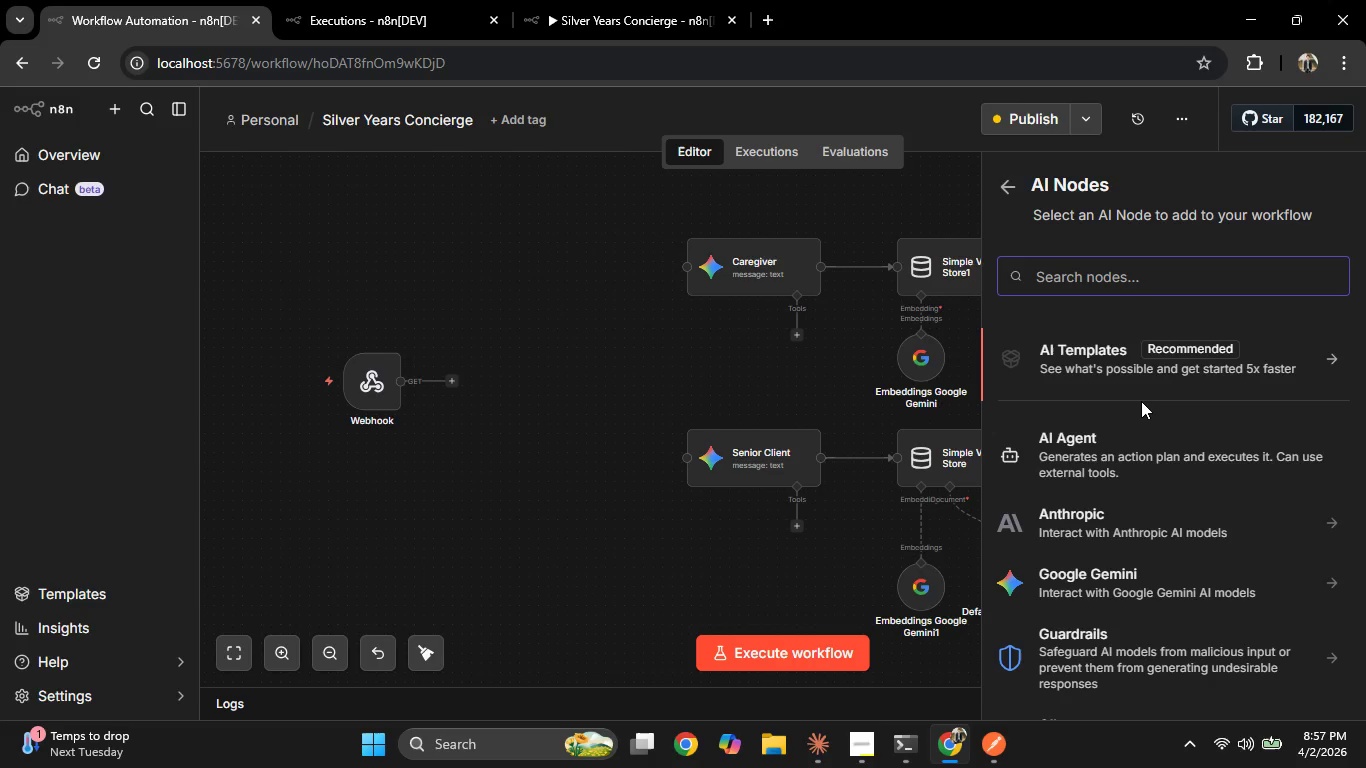 
scroll: coordinate [1143, 404], scroll_direction: down, amount: 4.0
 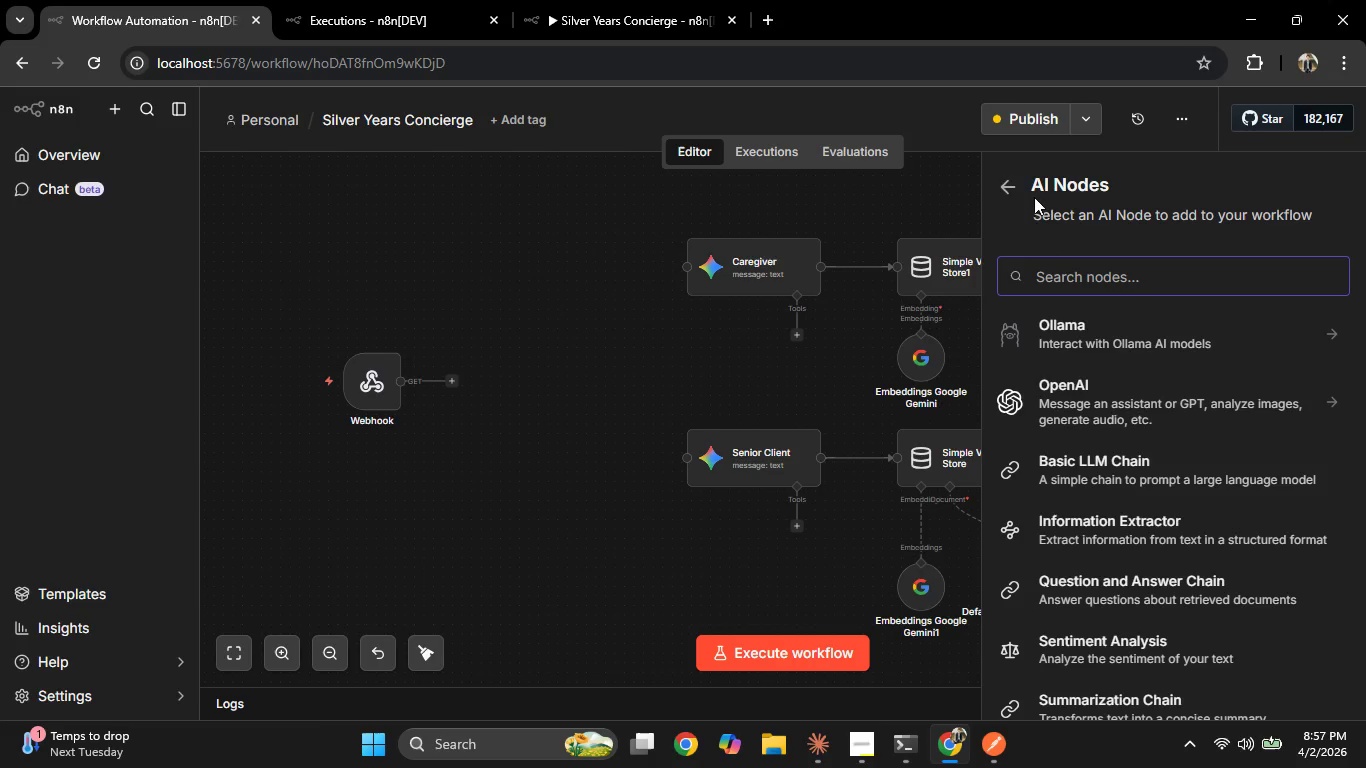 
left_click([1006, 189])
 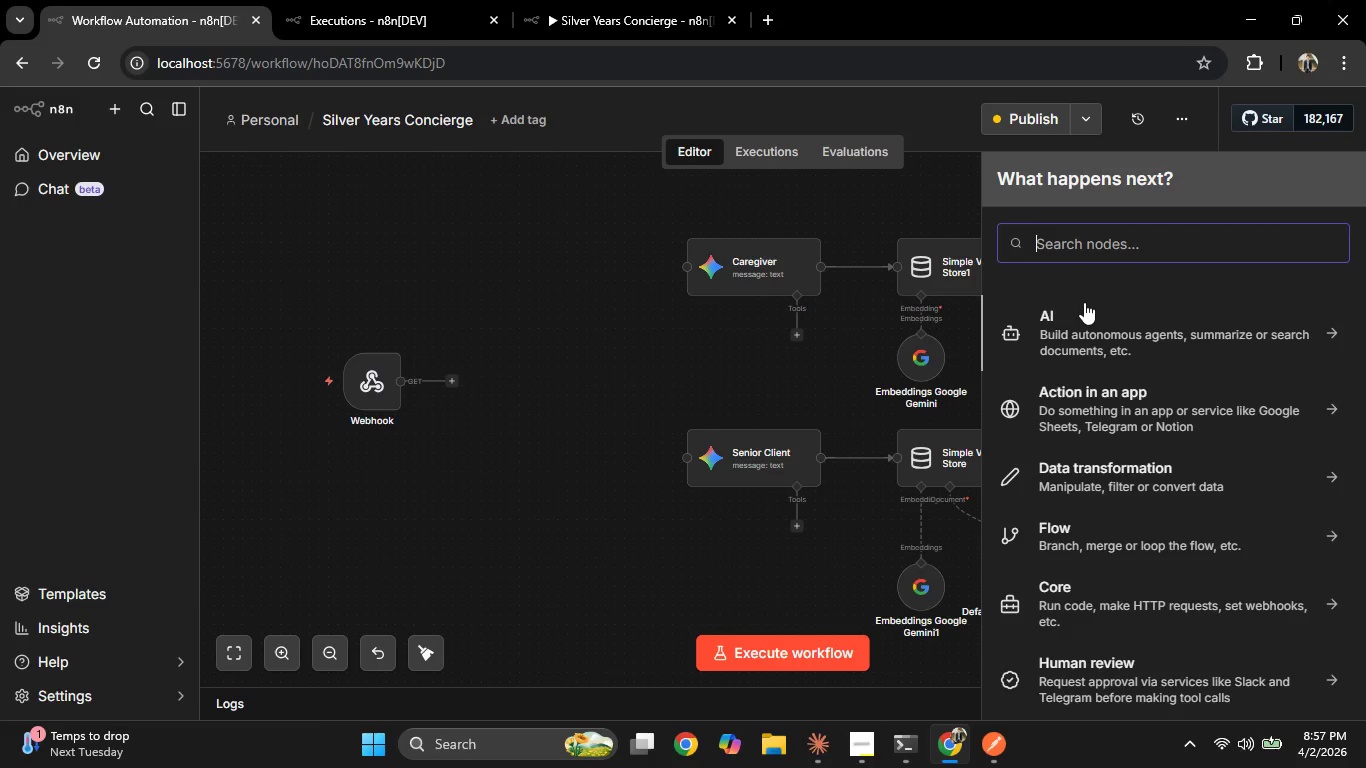 
wait(10.55)
 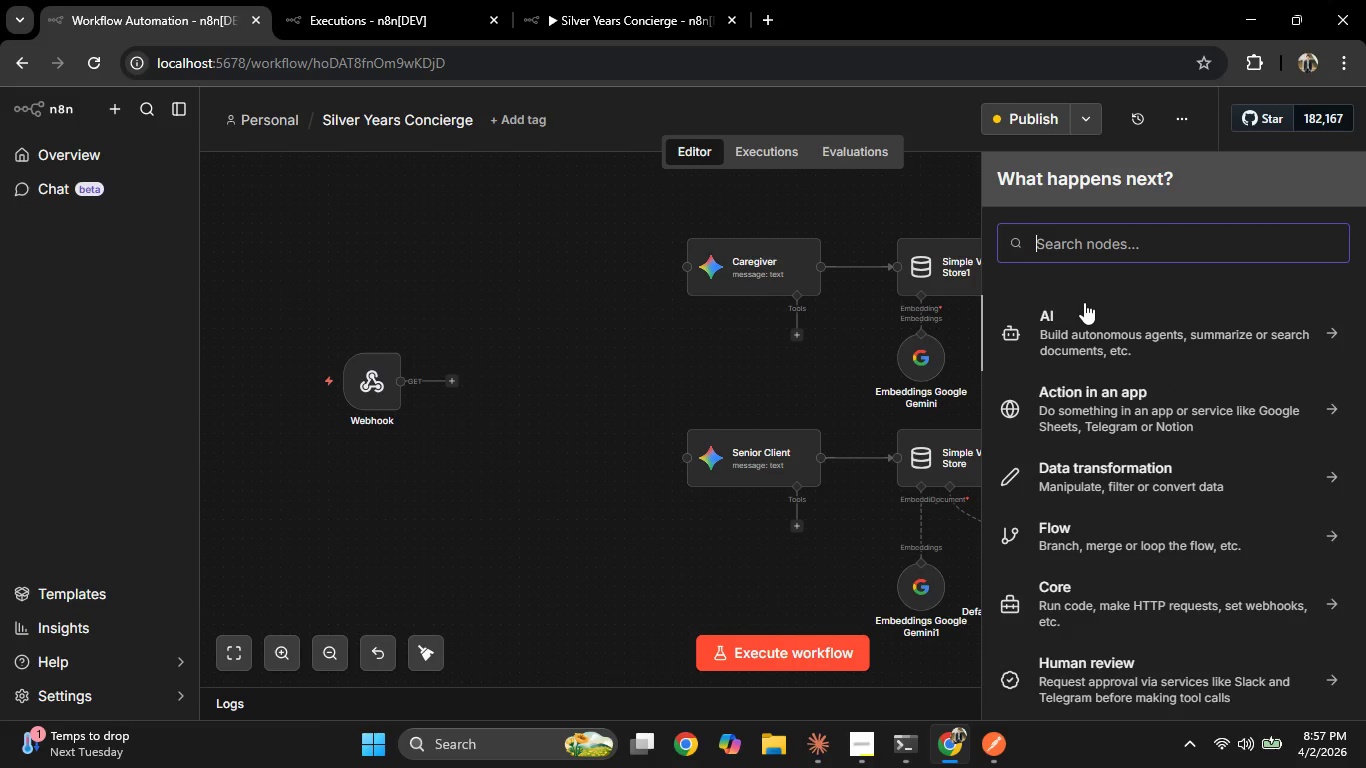 
scroll: coordinate [1094, 373], scroll_direction: down, amount: 1.0
 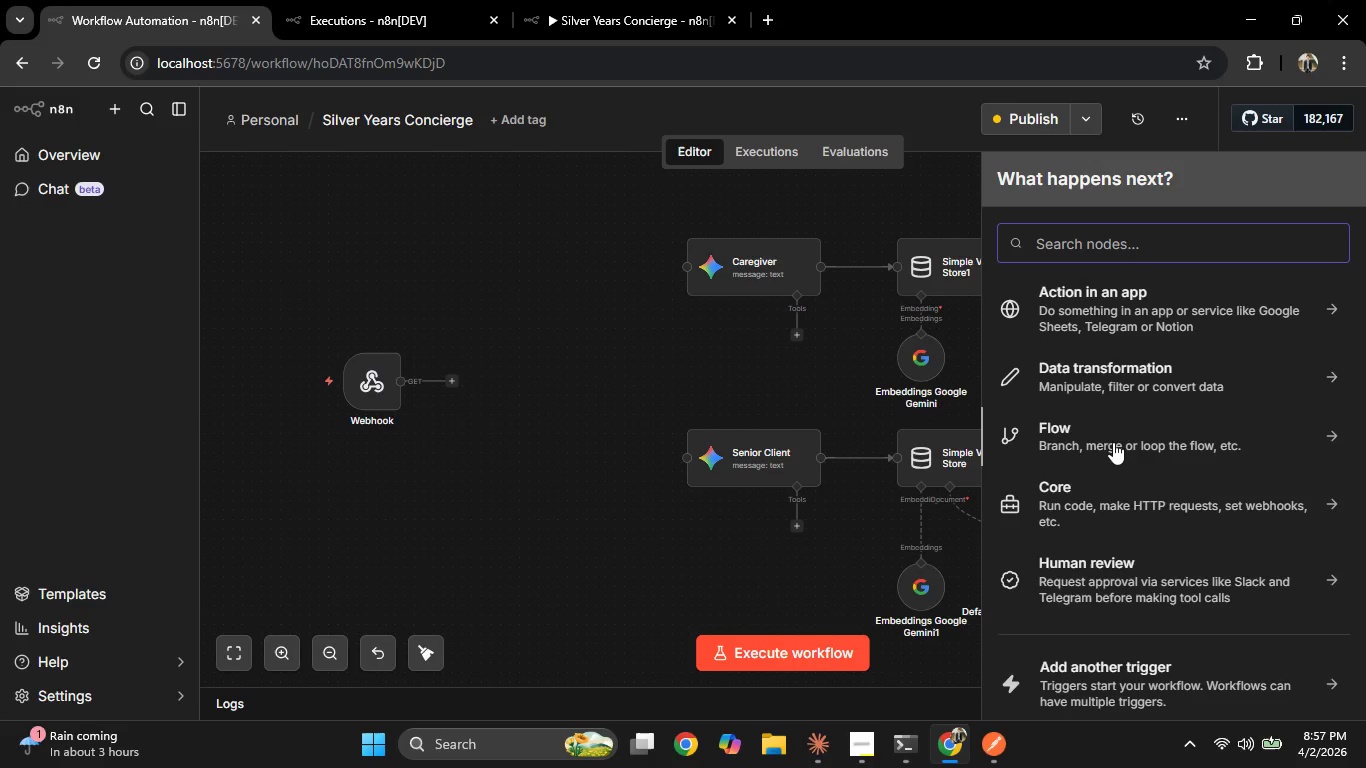 
wait(9.41)
 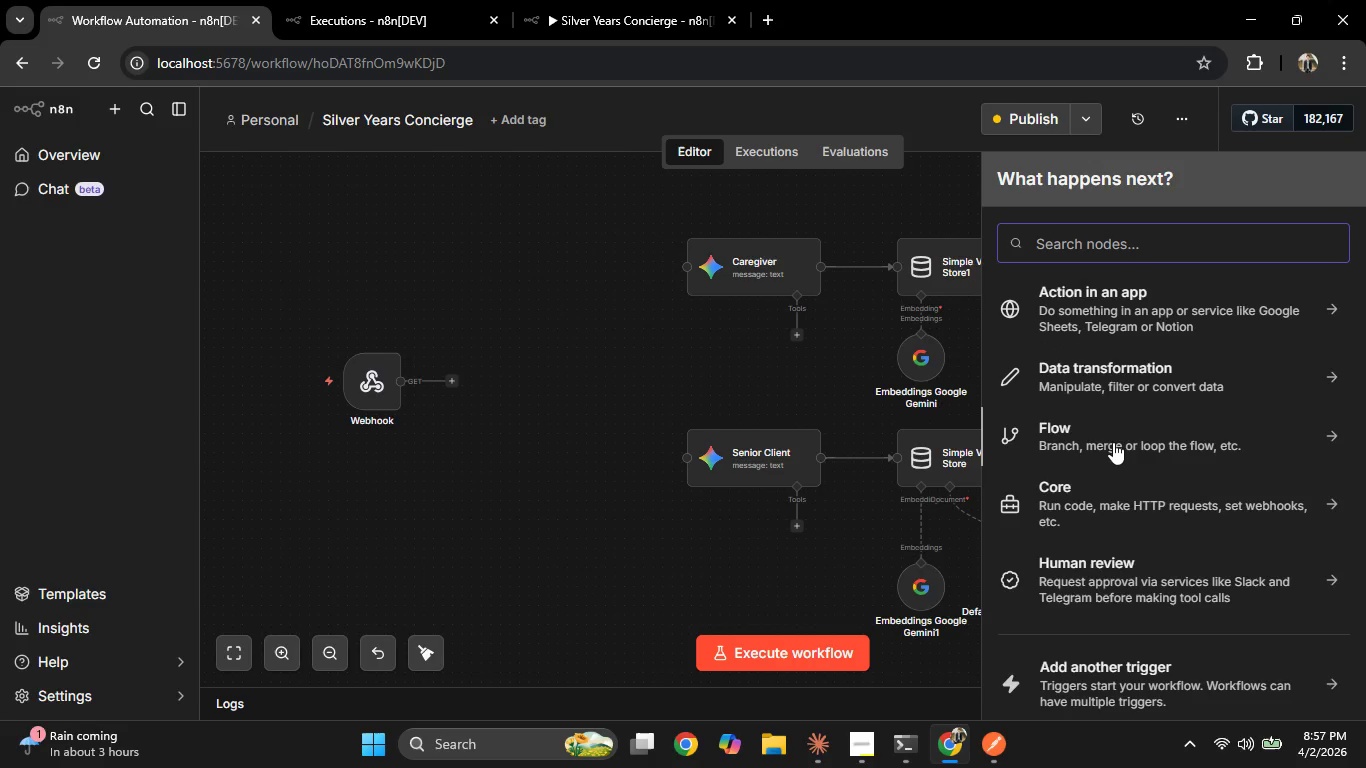 
scroll: coordinate [1154, 463], scroll_direction: down, amount: 4.0
 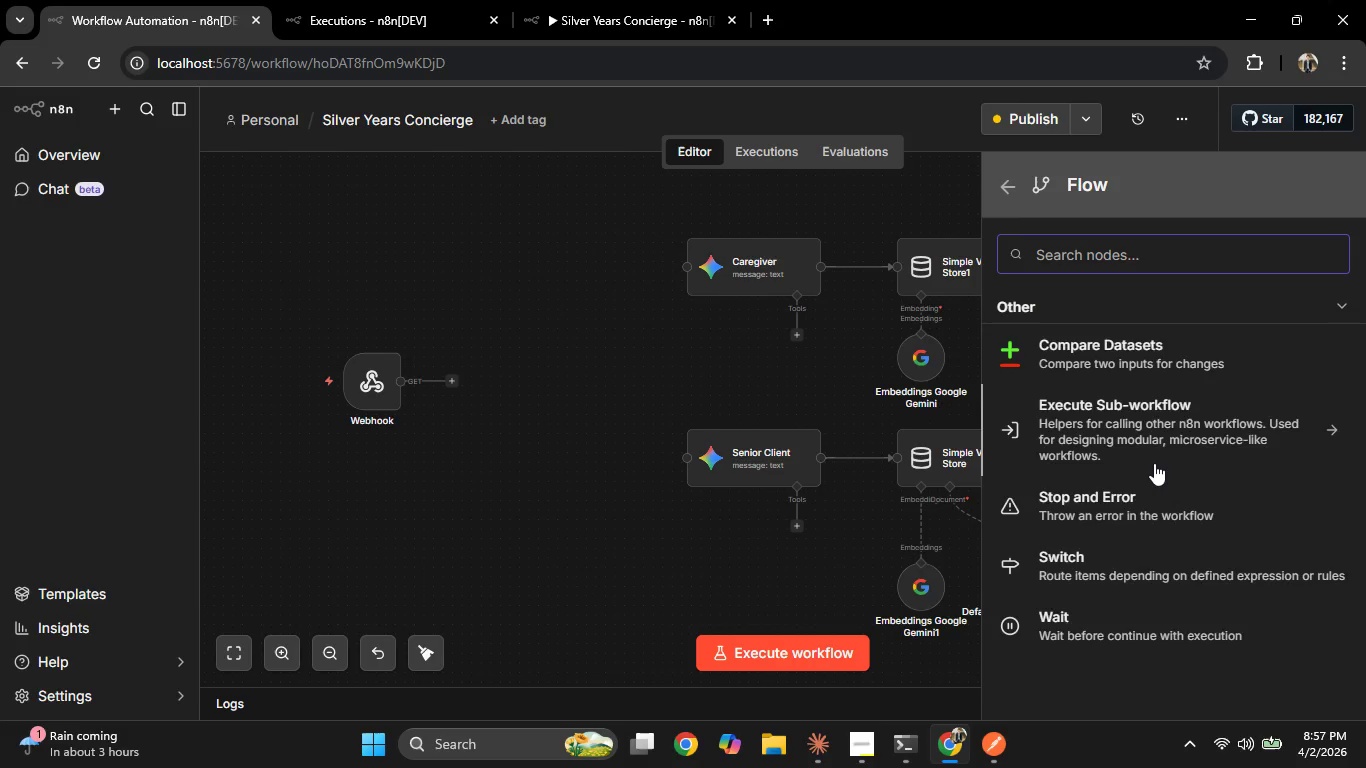 
scroll: coordinate [1154, 463], scroll_direction: up, amount: 4.0
 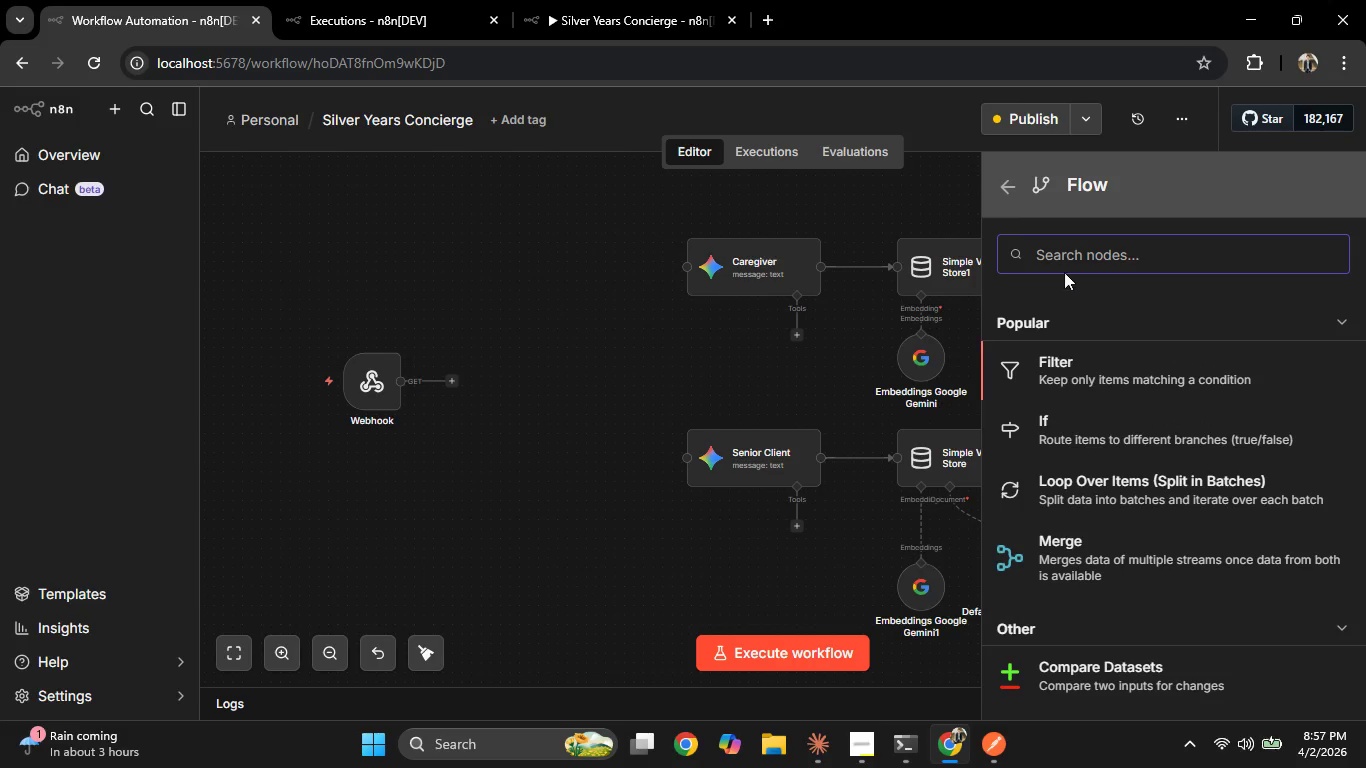 
left_click([1011, 194])
 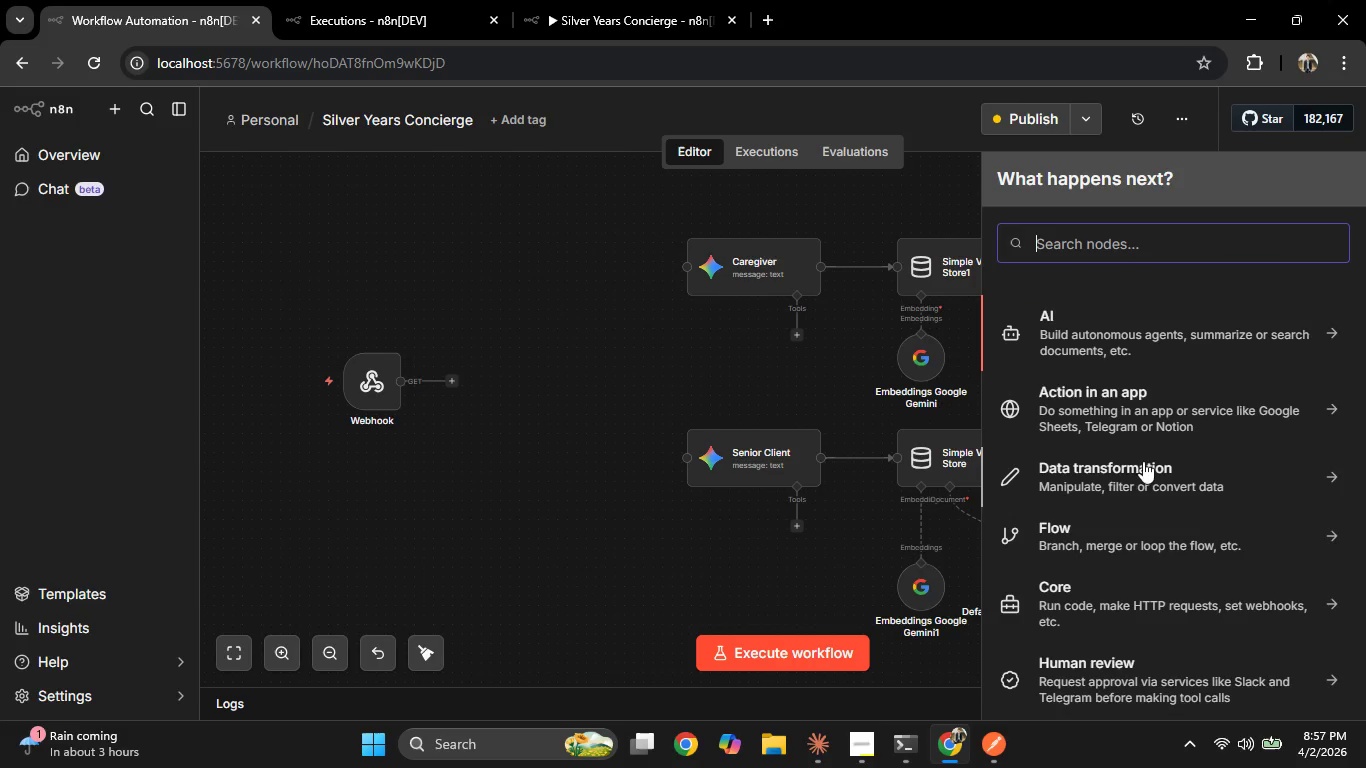 
scroll: coordinate [1146, 484], scroll_direction: down, amount: 2.0
 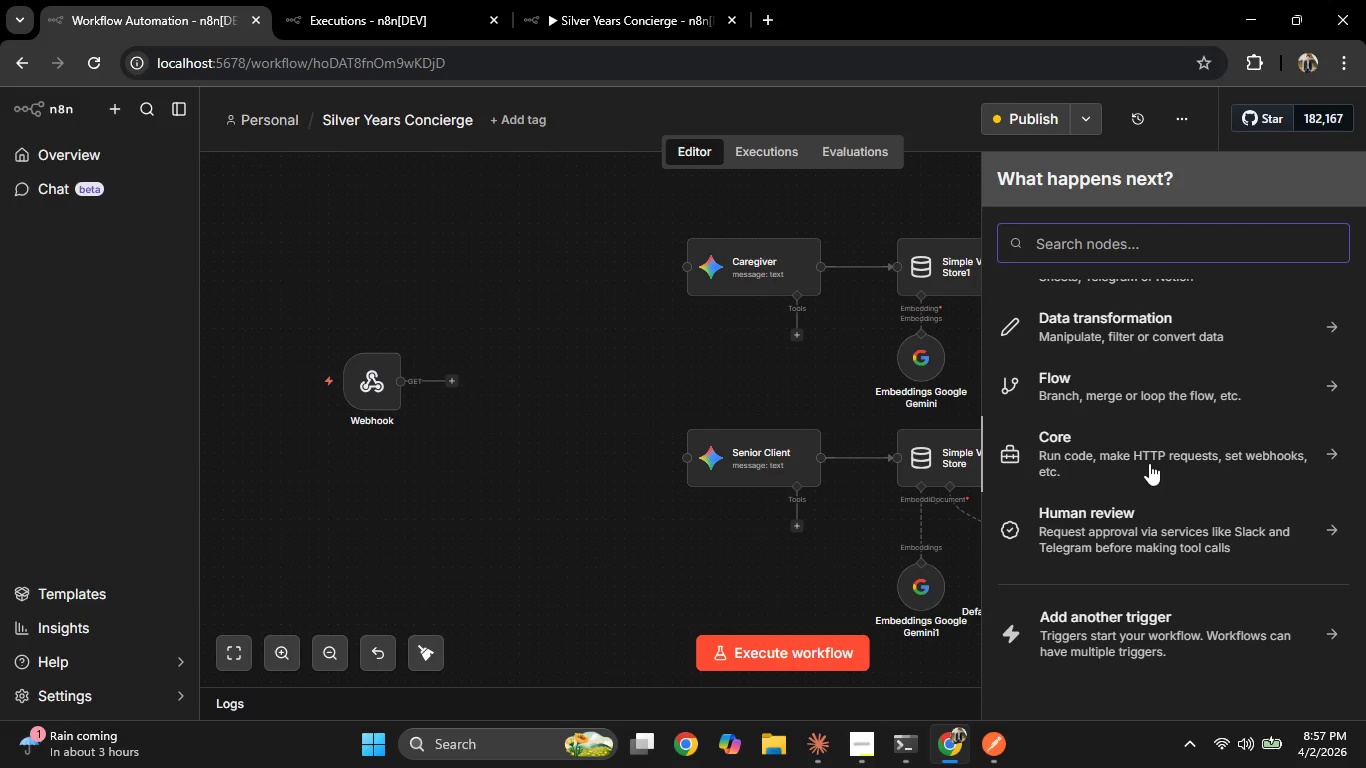 
left_click([1149, 463])
 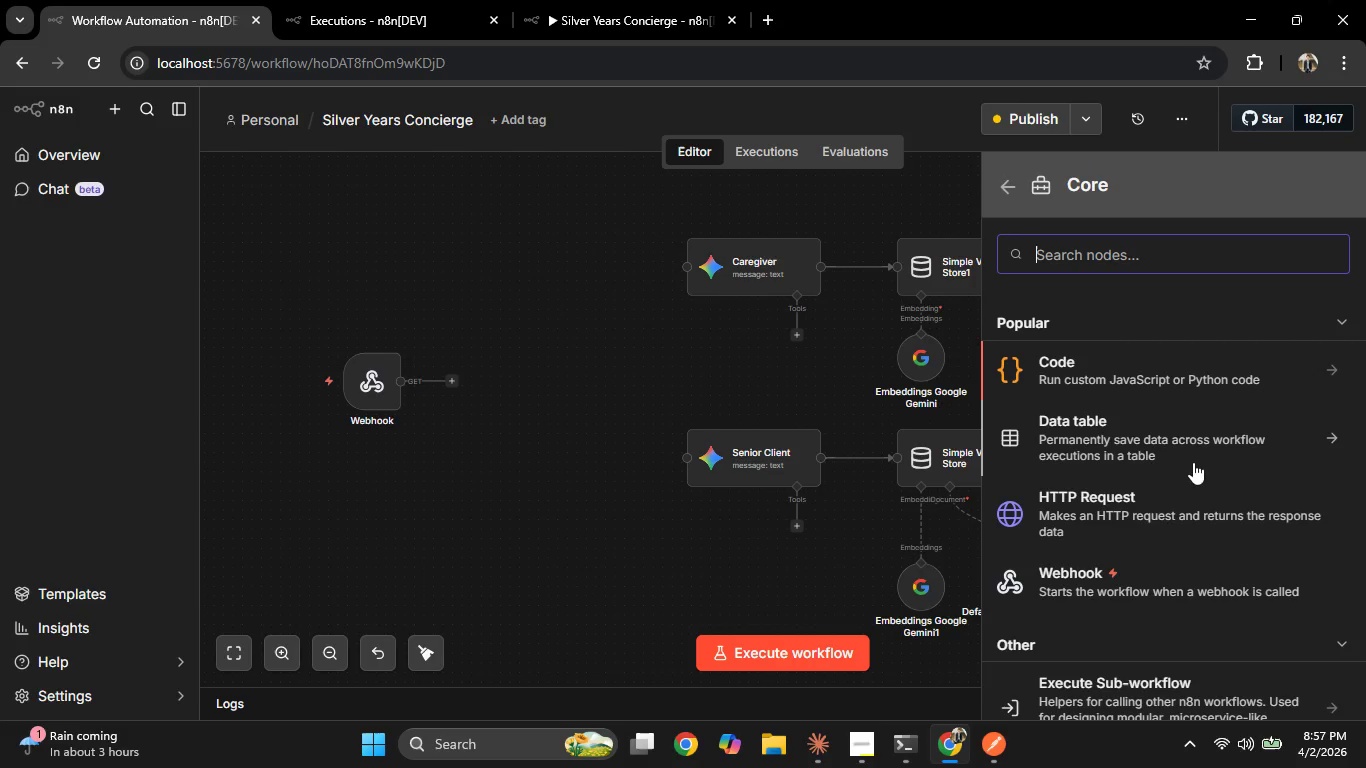 
scroll: coordinate [1137, 463], scroll_direction: down, amount: 6.0
 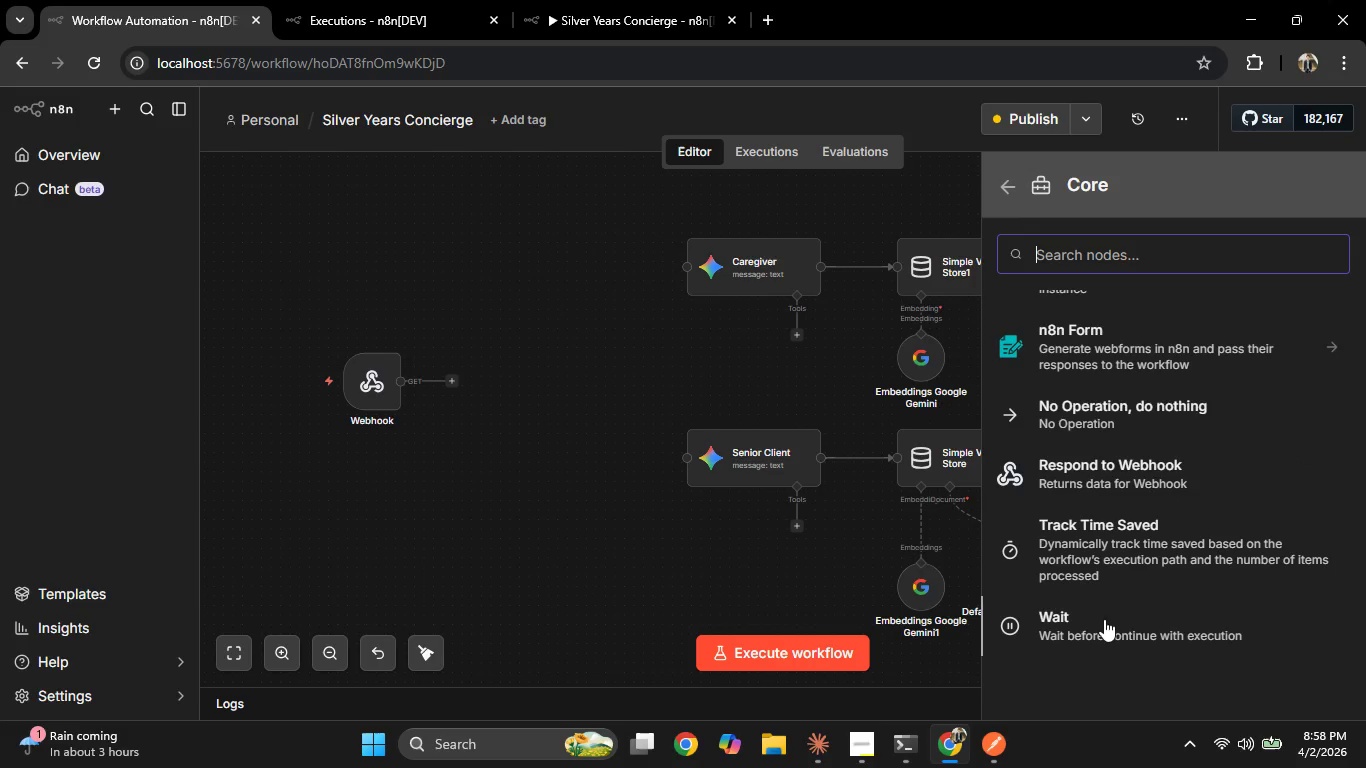 
scroll: coordinate [1104, 562], scroll_direction: up, amount: 13.0
 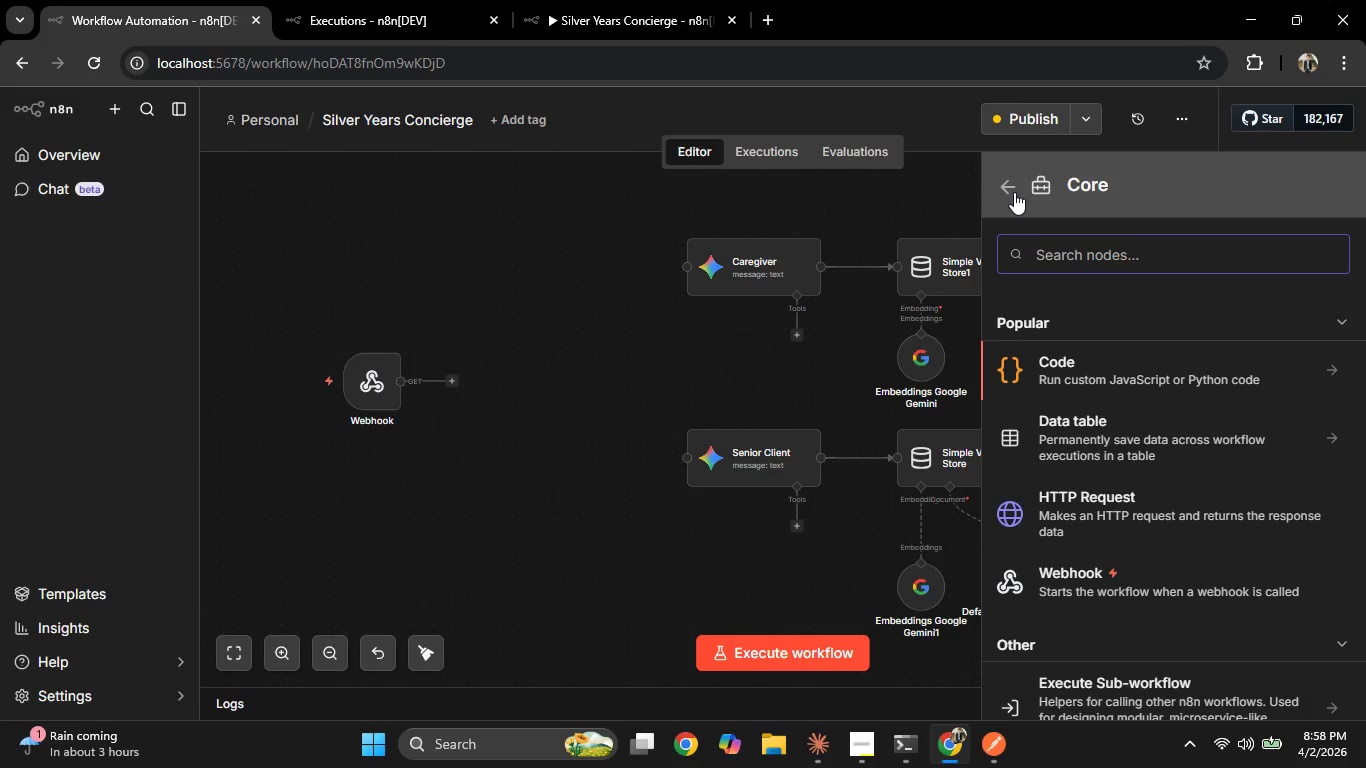 
wait(32.49)
 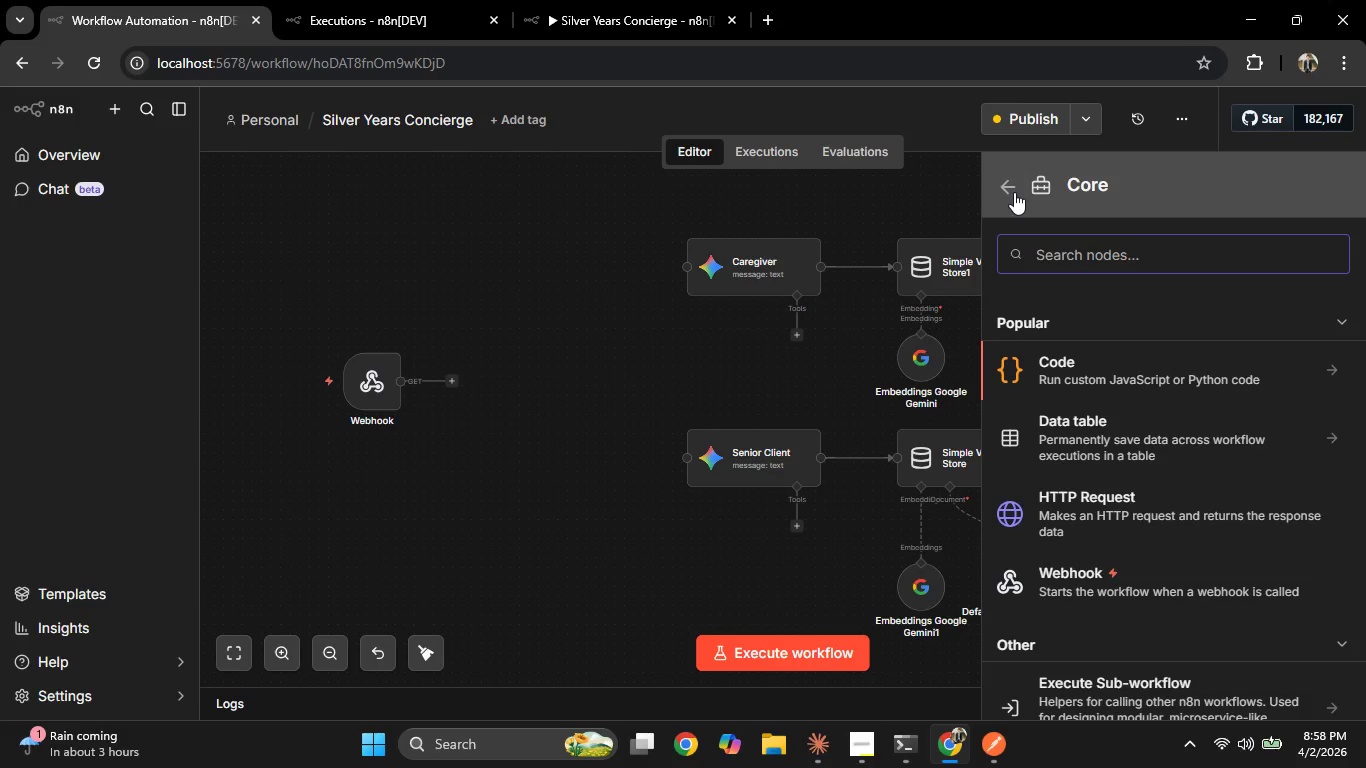 
scroll: coordinate [1140, 599], scroll_direction: down, amount: 7.0
 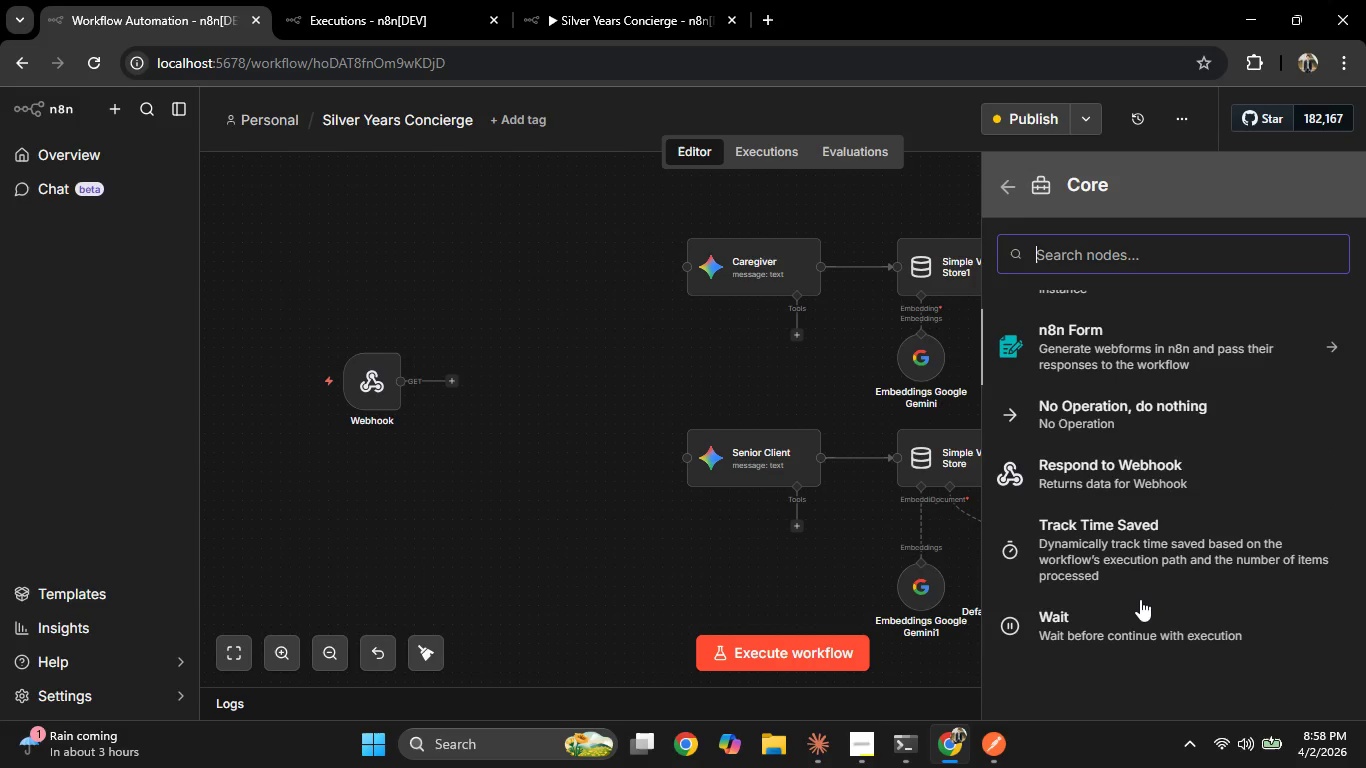 
scroll: coordinate [1140, 593], scroll_direction: up, amount: 15.0
 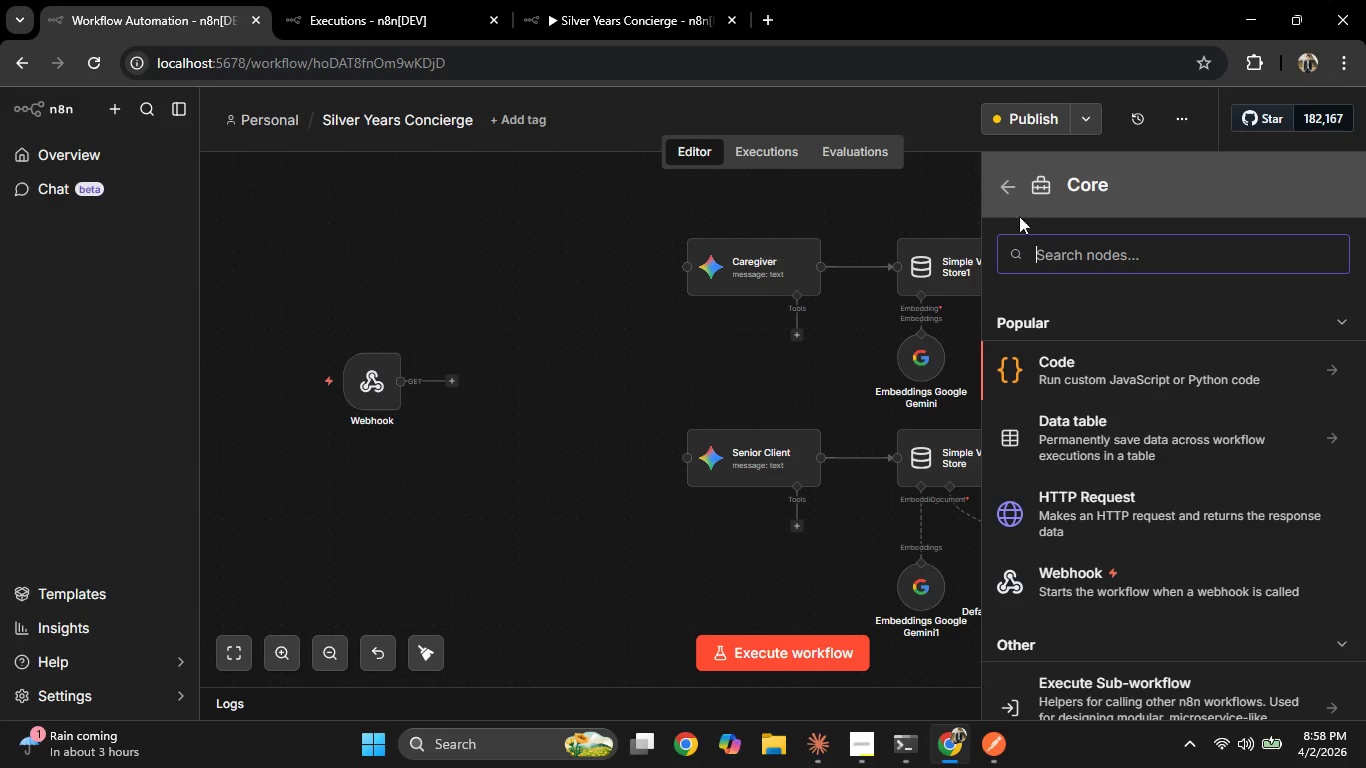 
left_click([1010, 187])
 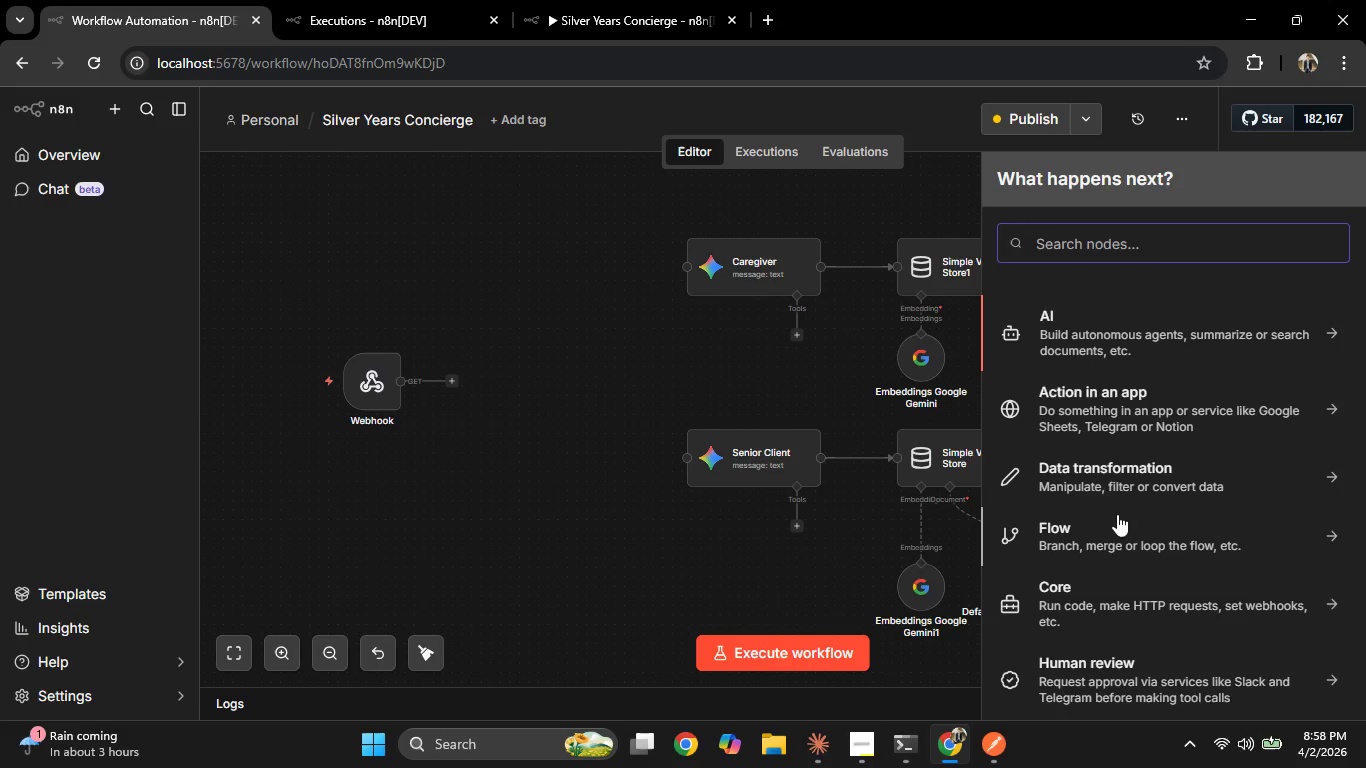 
scroll: coordinate [1125, 527], scroll_direction: down, amount: 2.0
 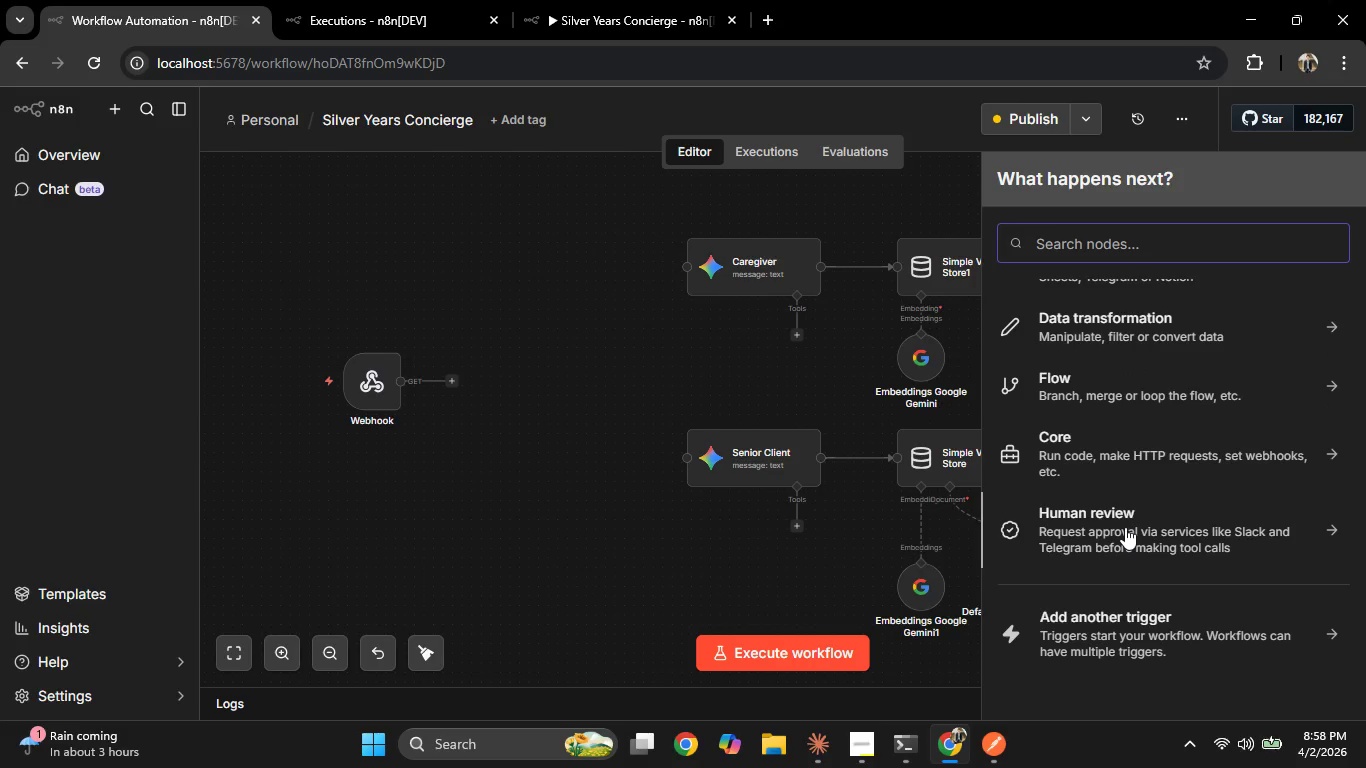 
scroll: coordinate [1125, 527], scroll_direction: none, amount: 0.0
 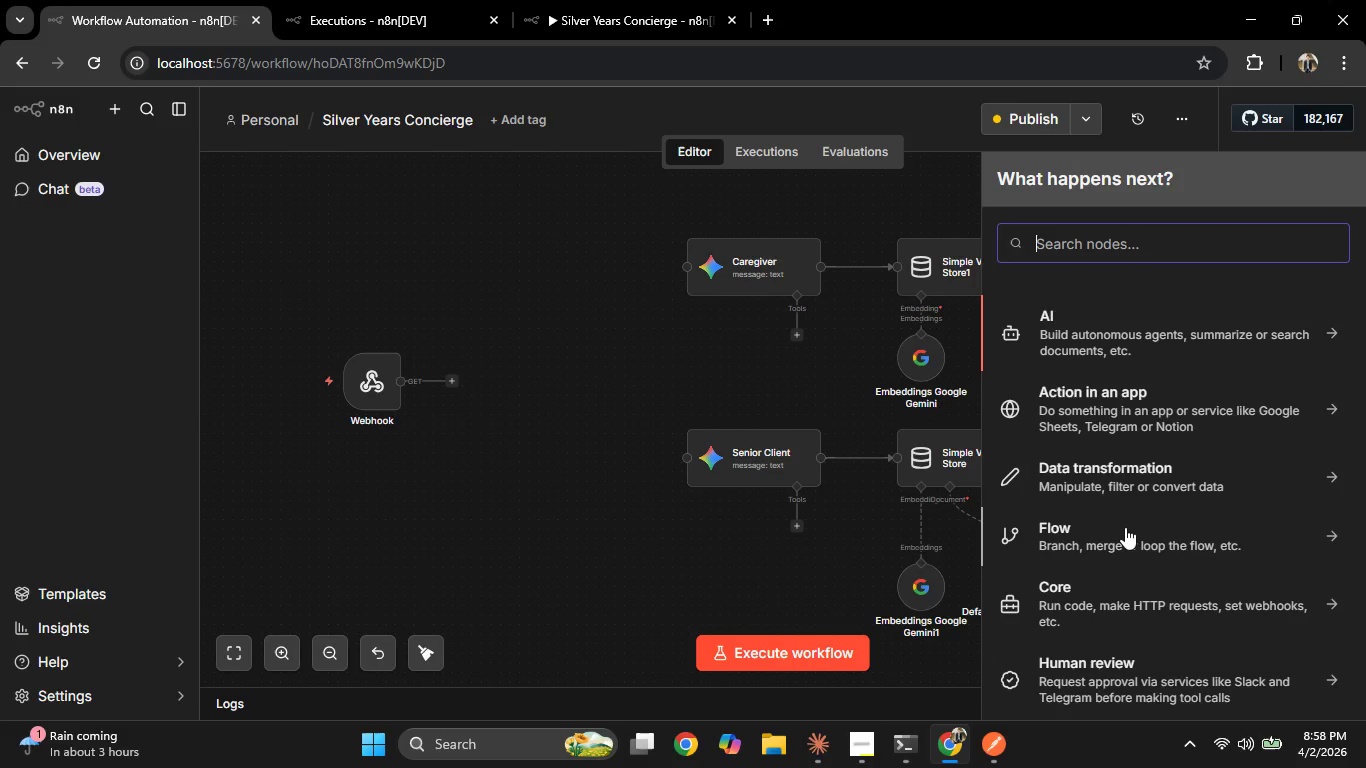 
left_click([1134, 533])
 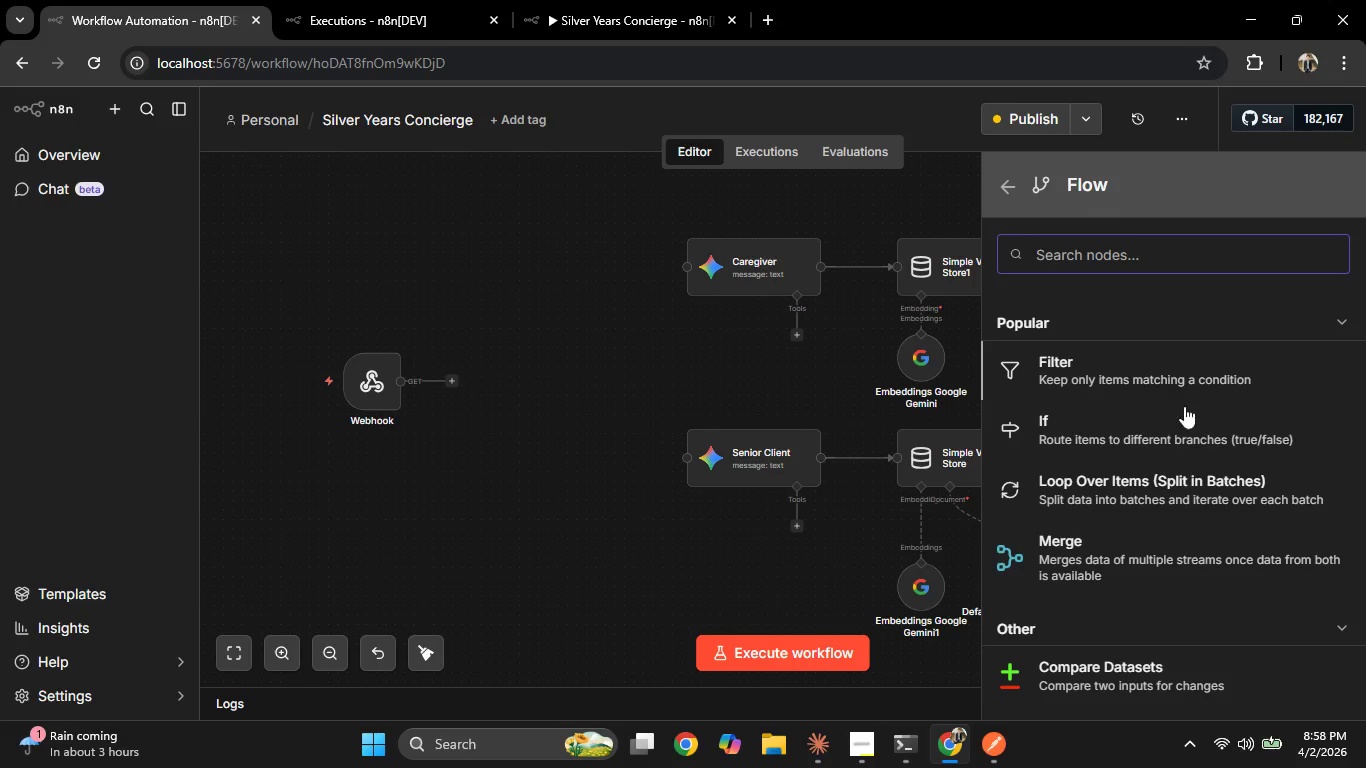 
left_click([1175, 437])
 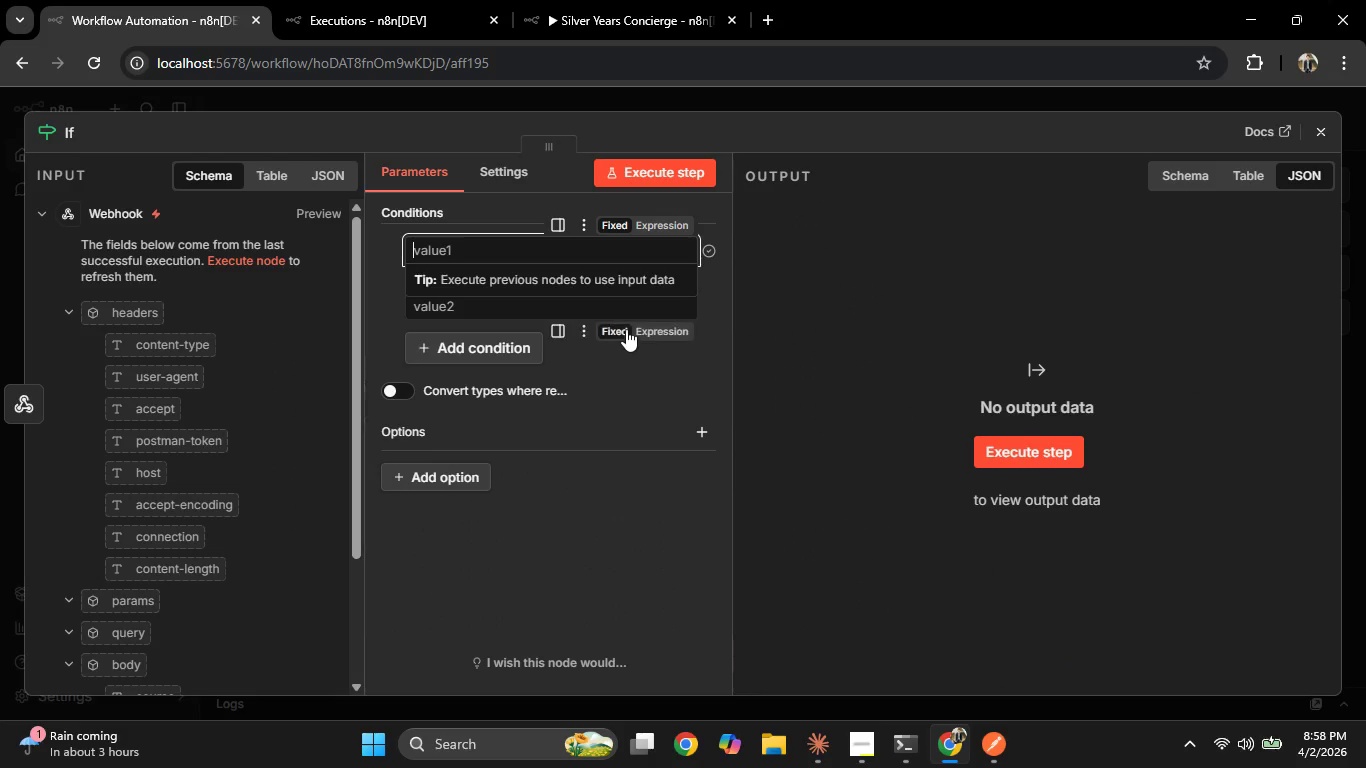 
left_click([531, 248])
 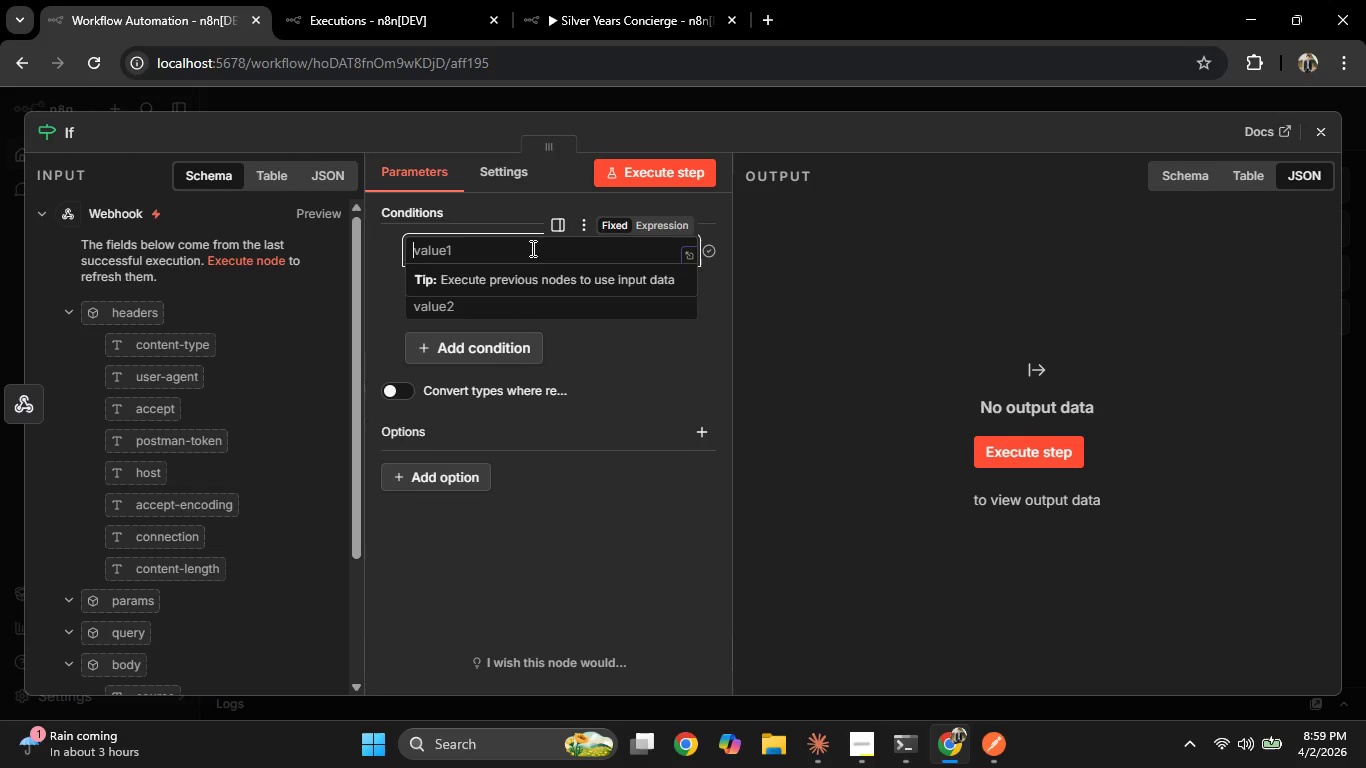 
wait(28.56)
 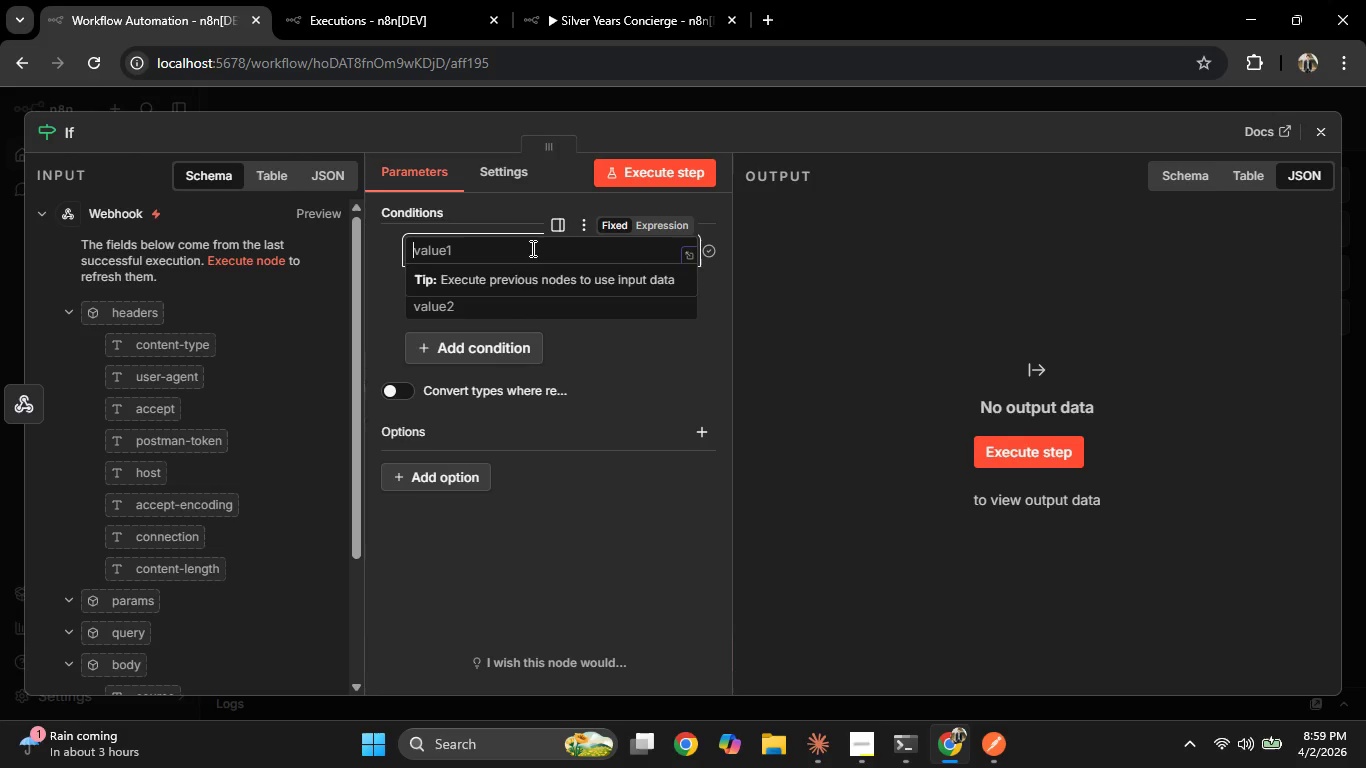 
left_click([999, 752])
 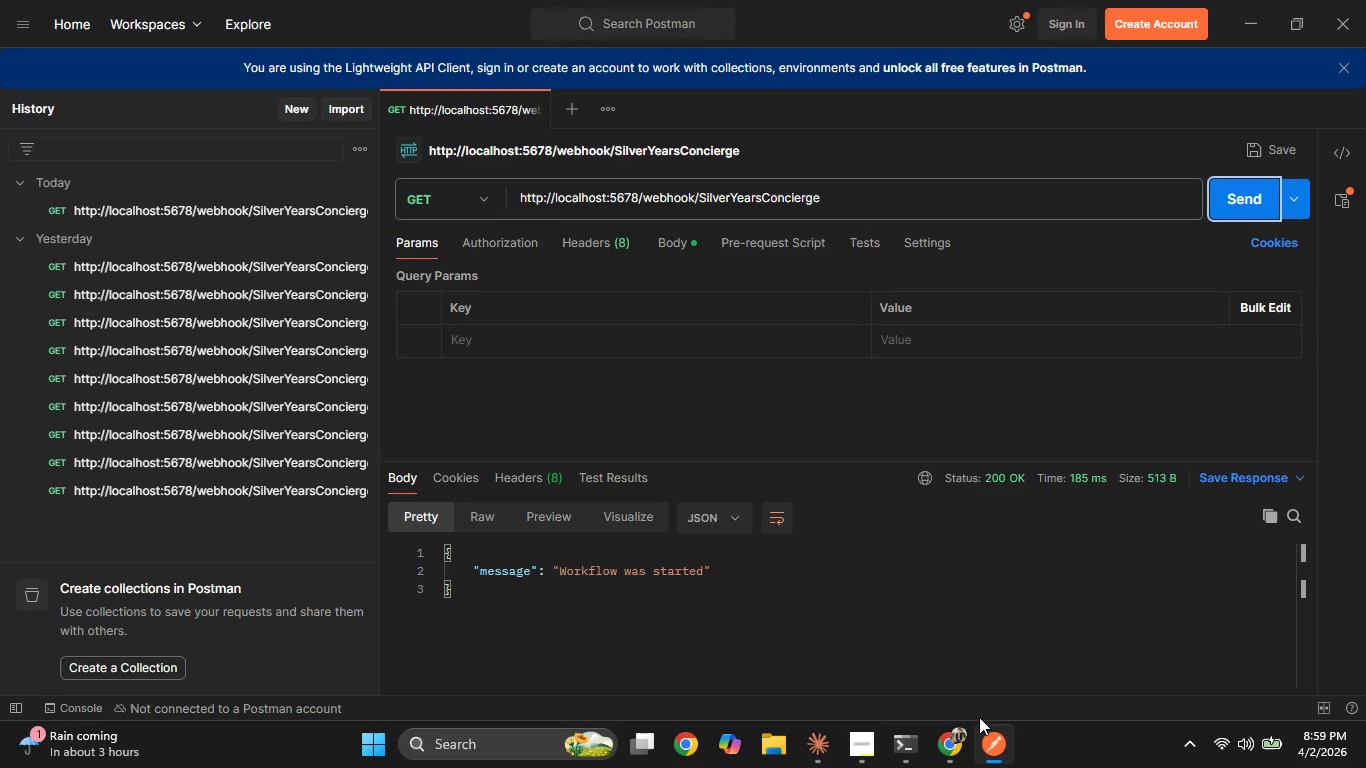 
left_click([693, 244])
 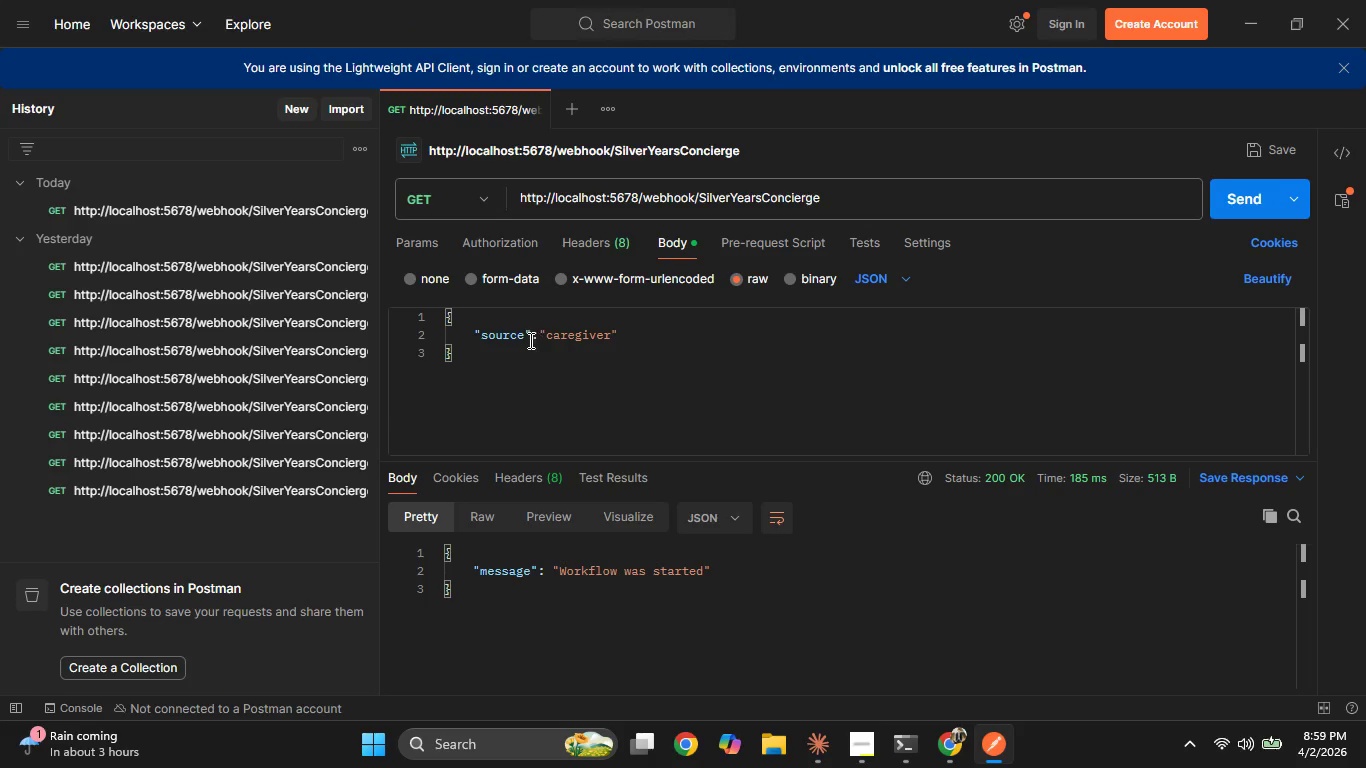 
left_click_drag(start_coordinate=[523, 337], to_coordinate=[480, 332])
 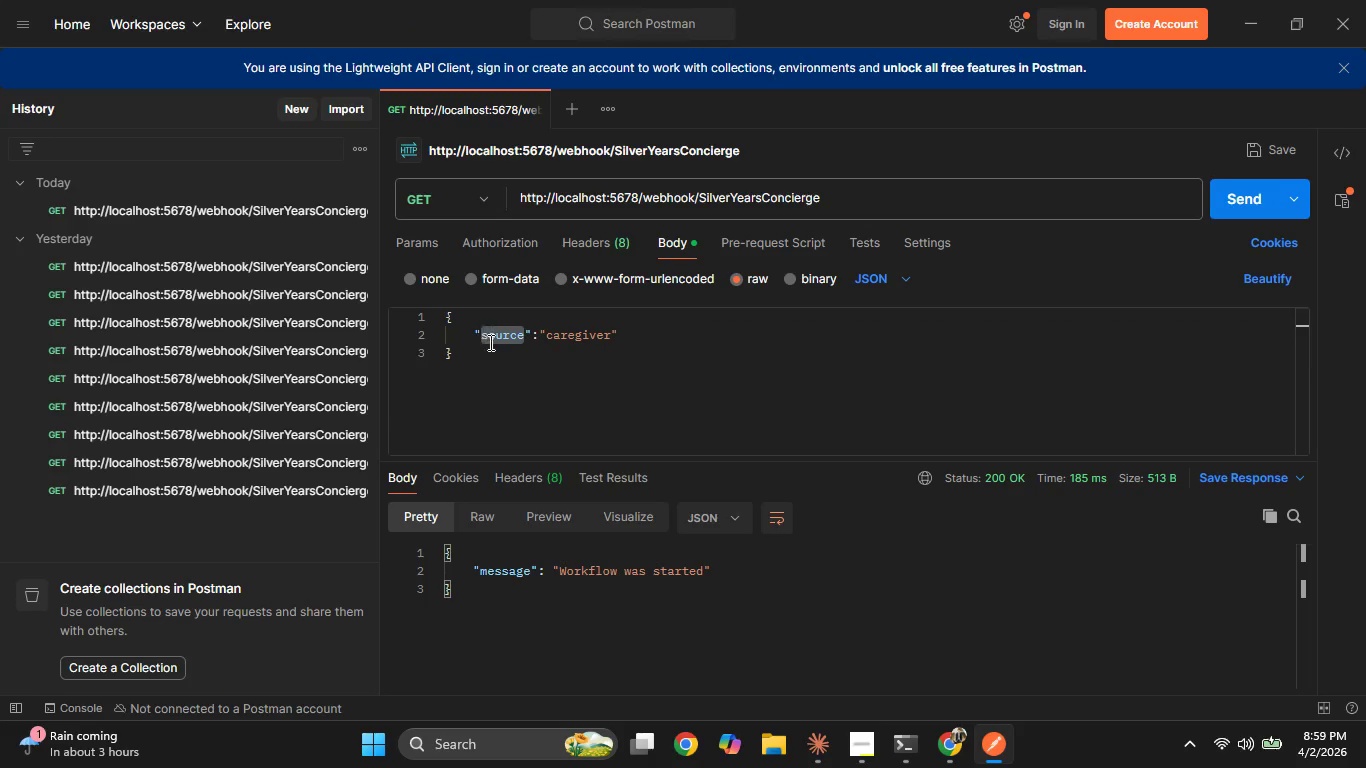 
key(Control+C)
 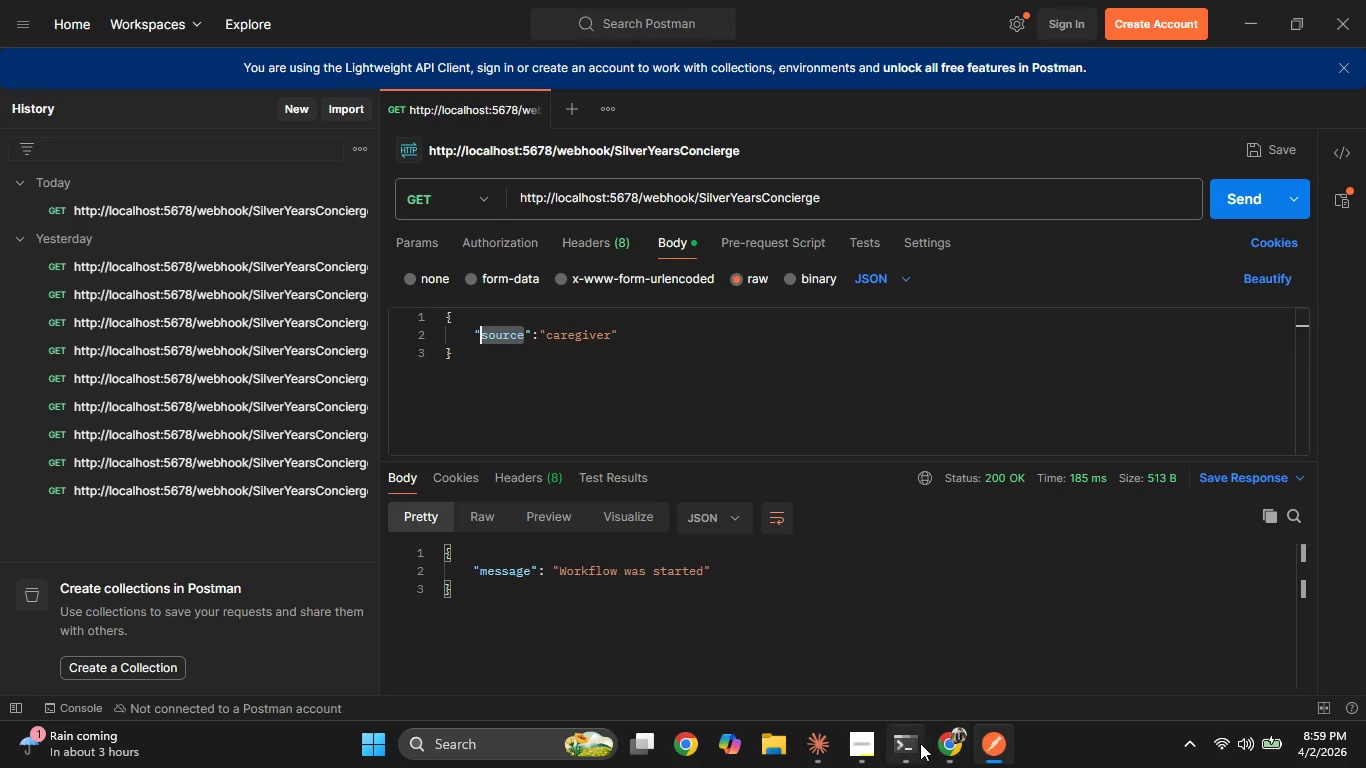 
left_click([937, 747])
 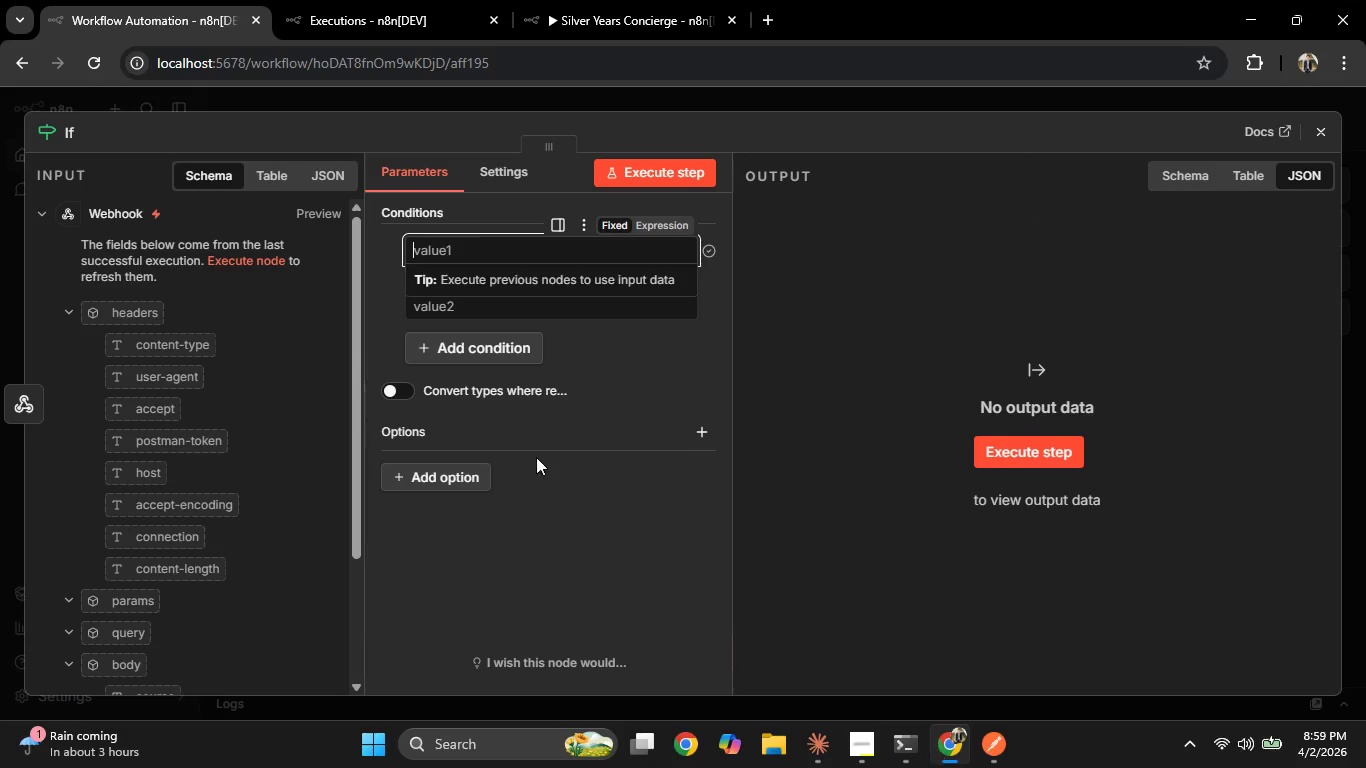 
key(Control+ControlLeft)
 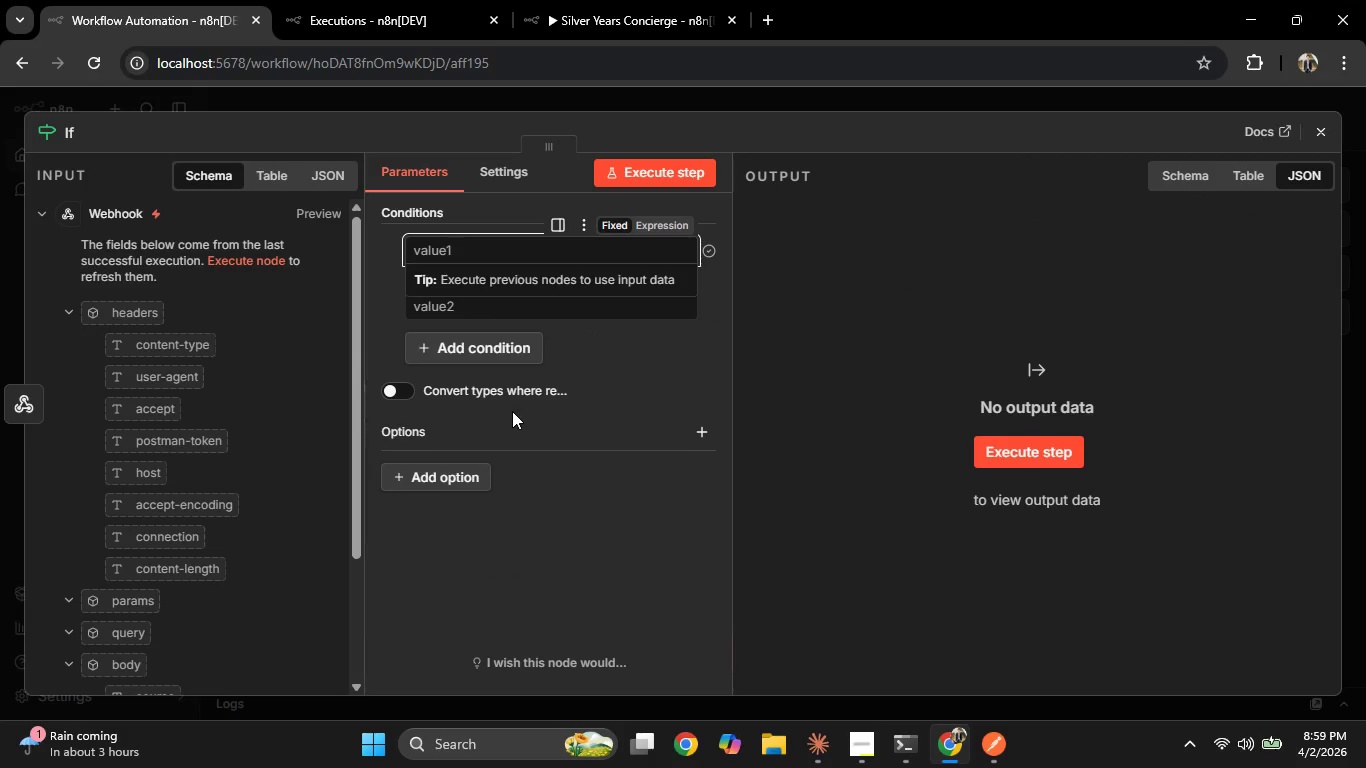 
key(Control+V)
 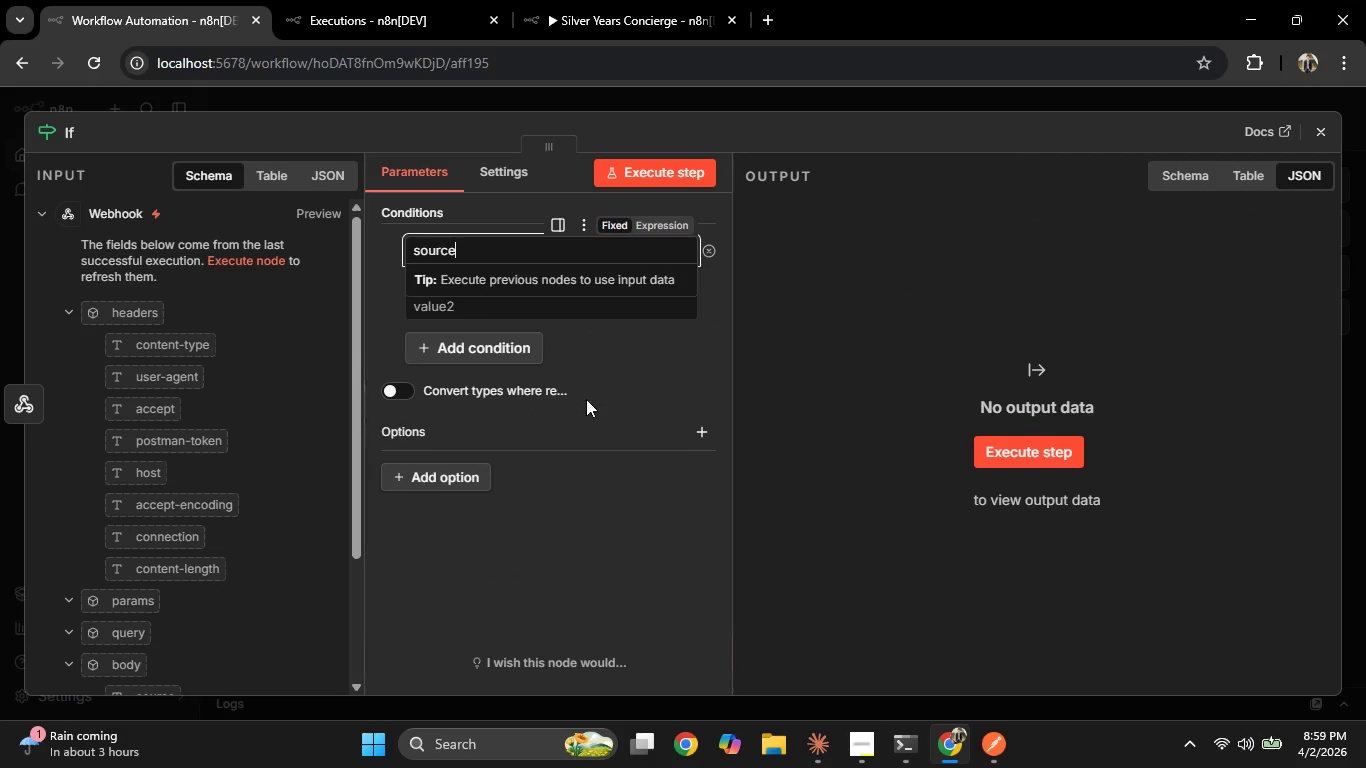 
left_click([592, 389])
 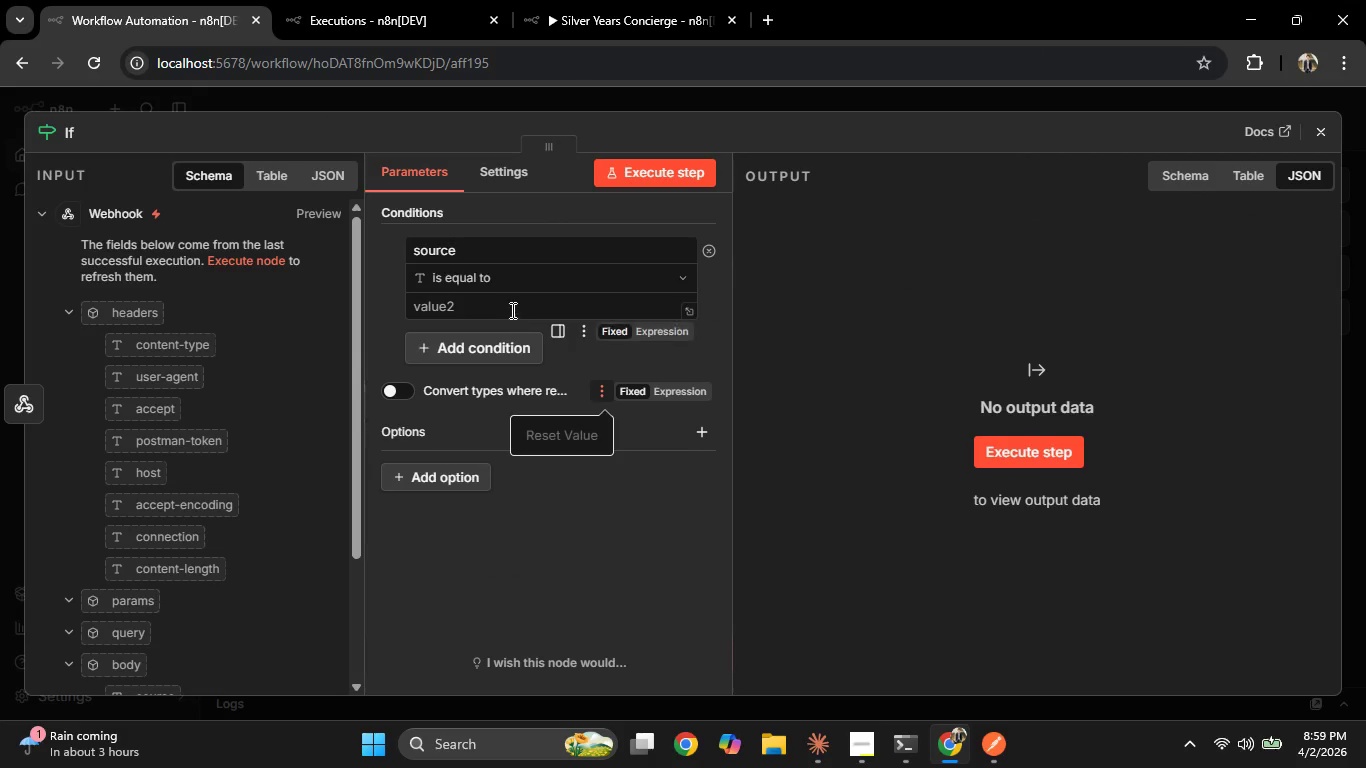 
double_click([502, 299])
 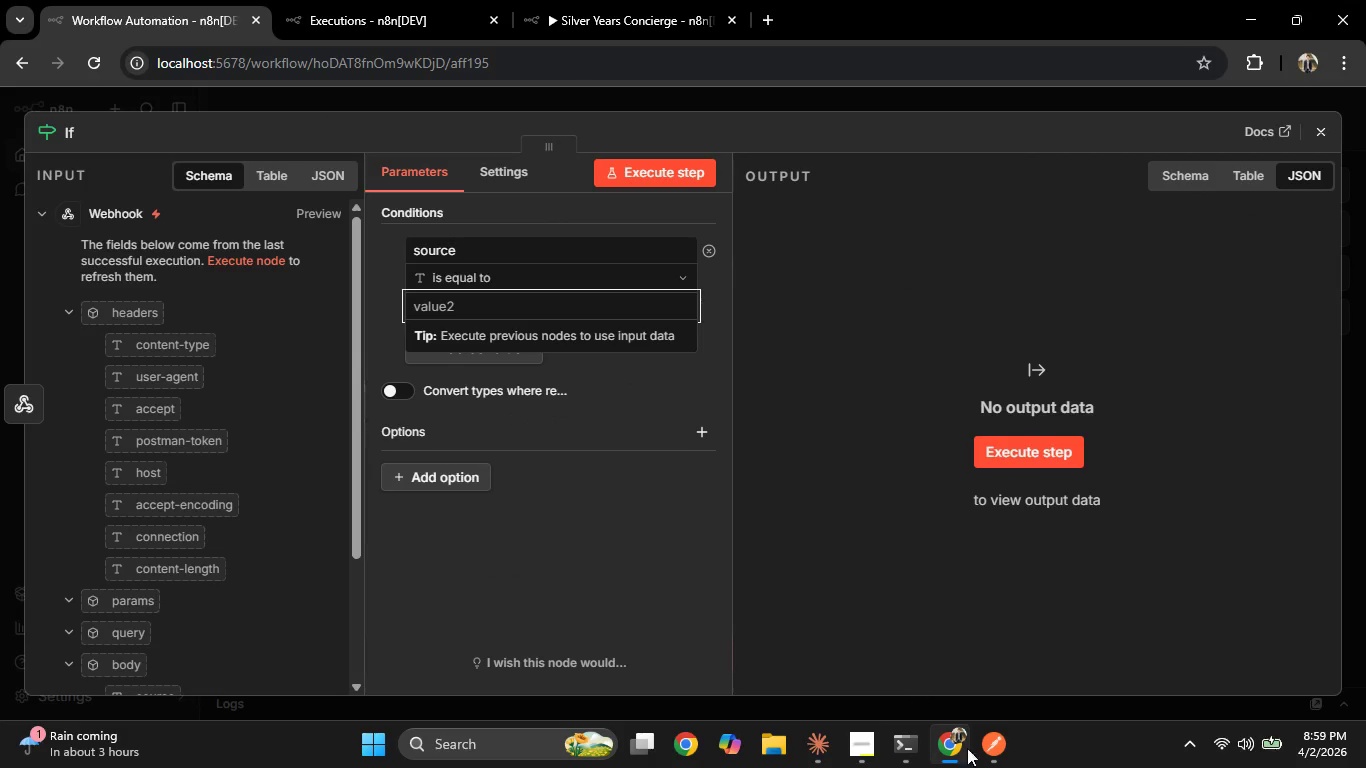 
left_click([1006, 752])
 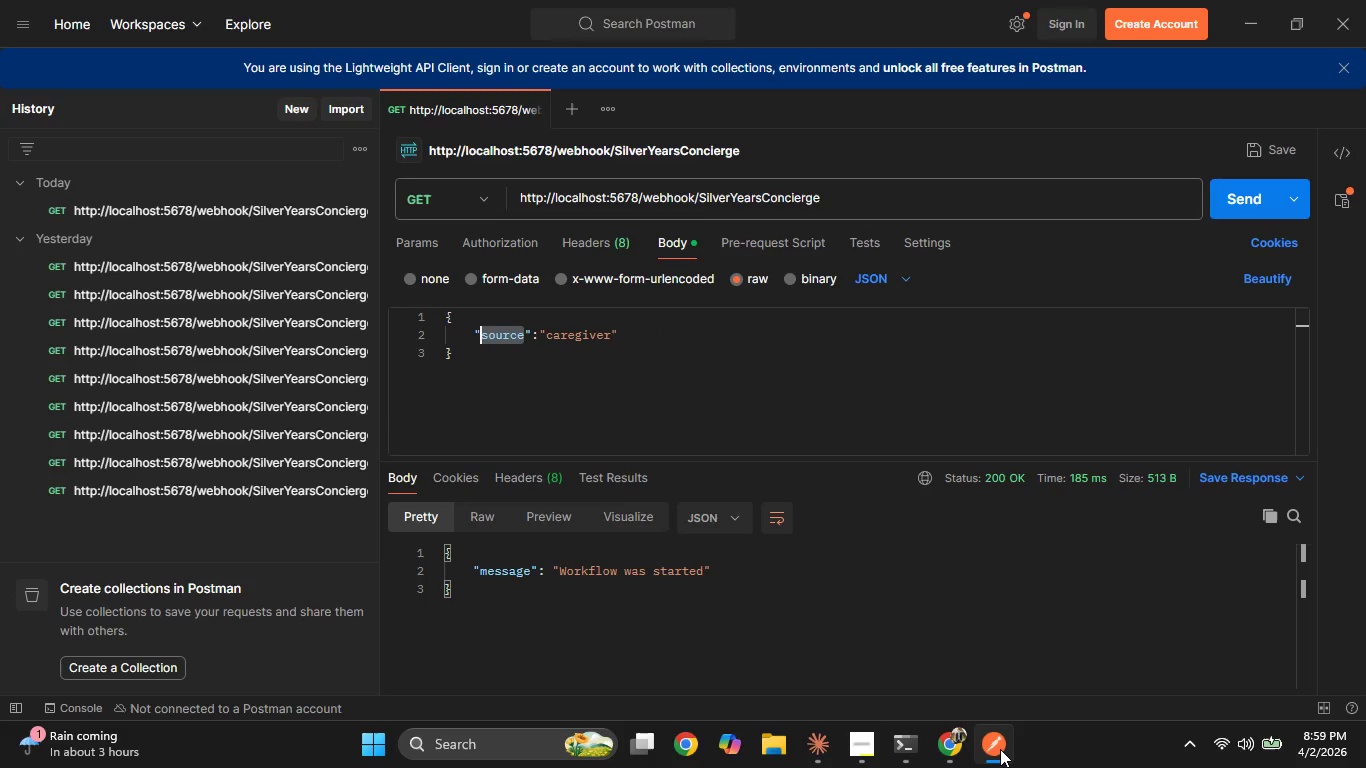 
left_click([1000, 749])
 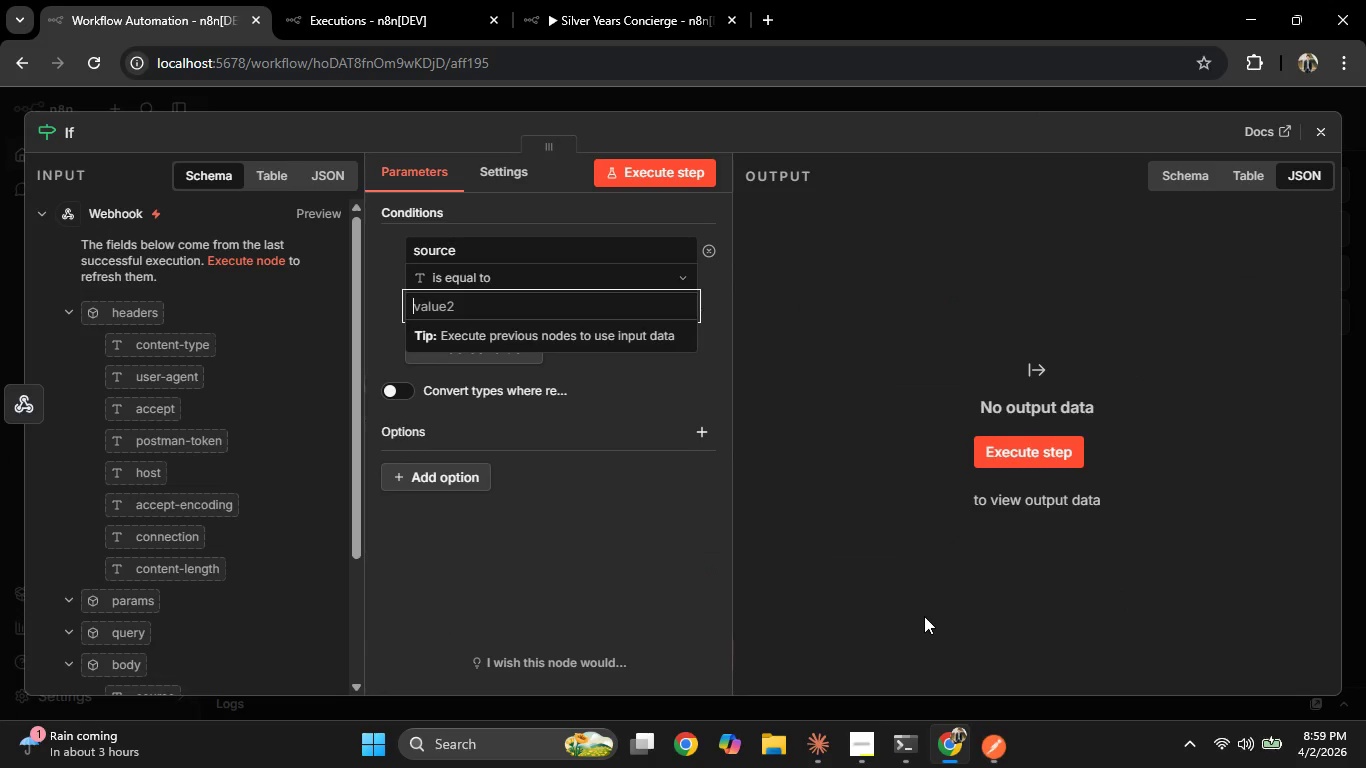 
type(caregiver)
 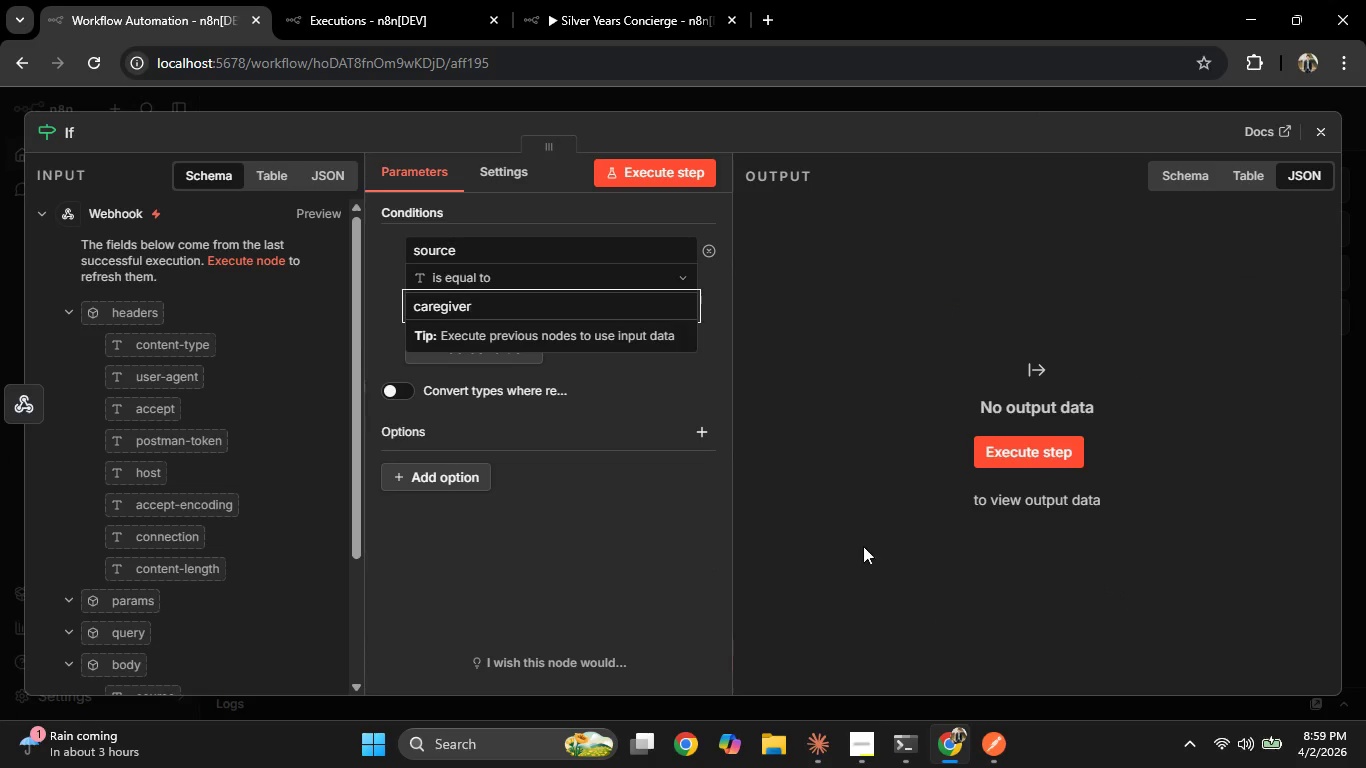 
left_click([849, 536])
 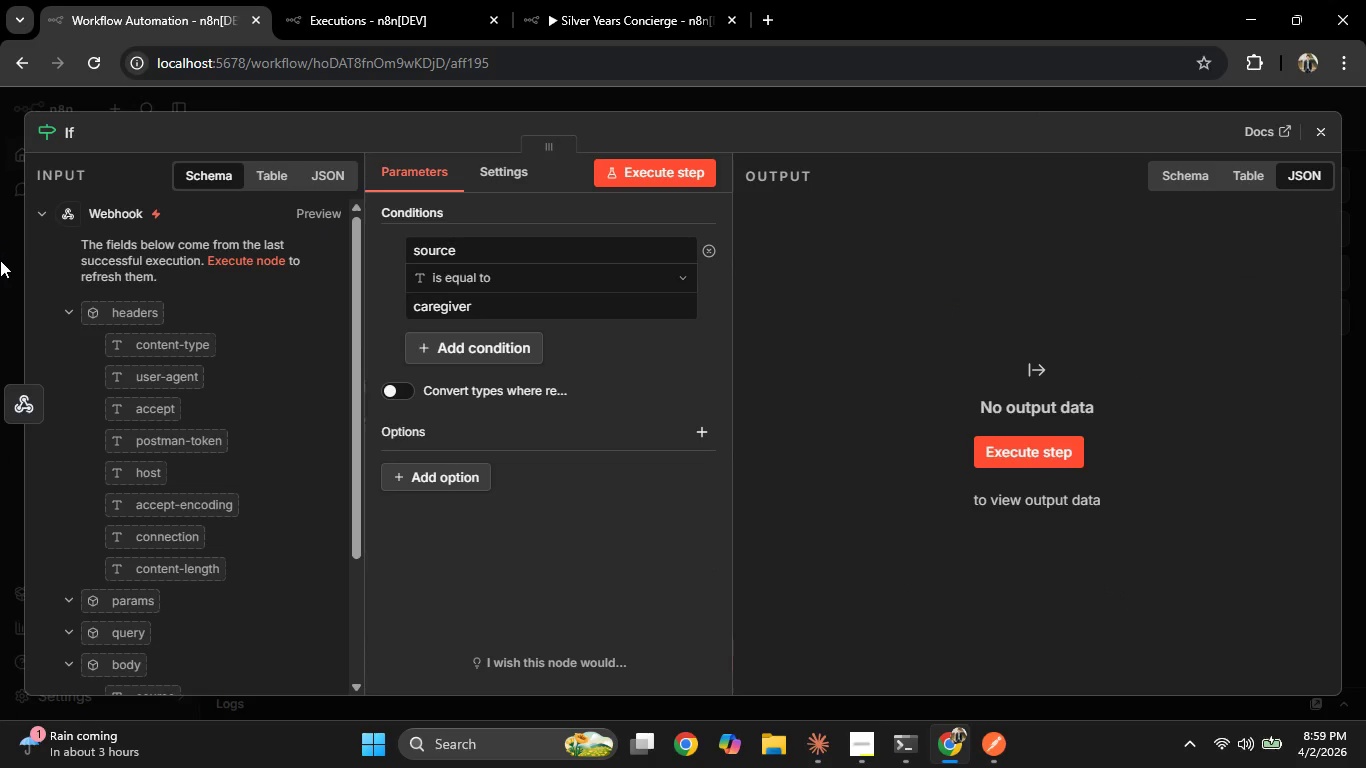 
left_click([0, 263])
 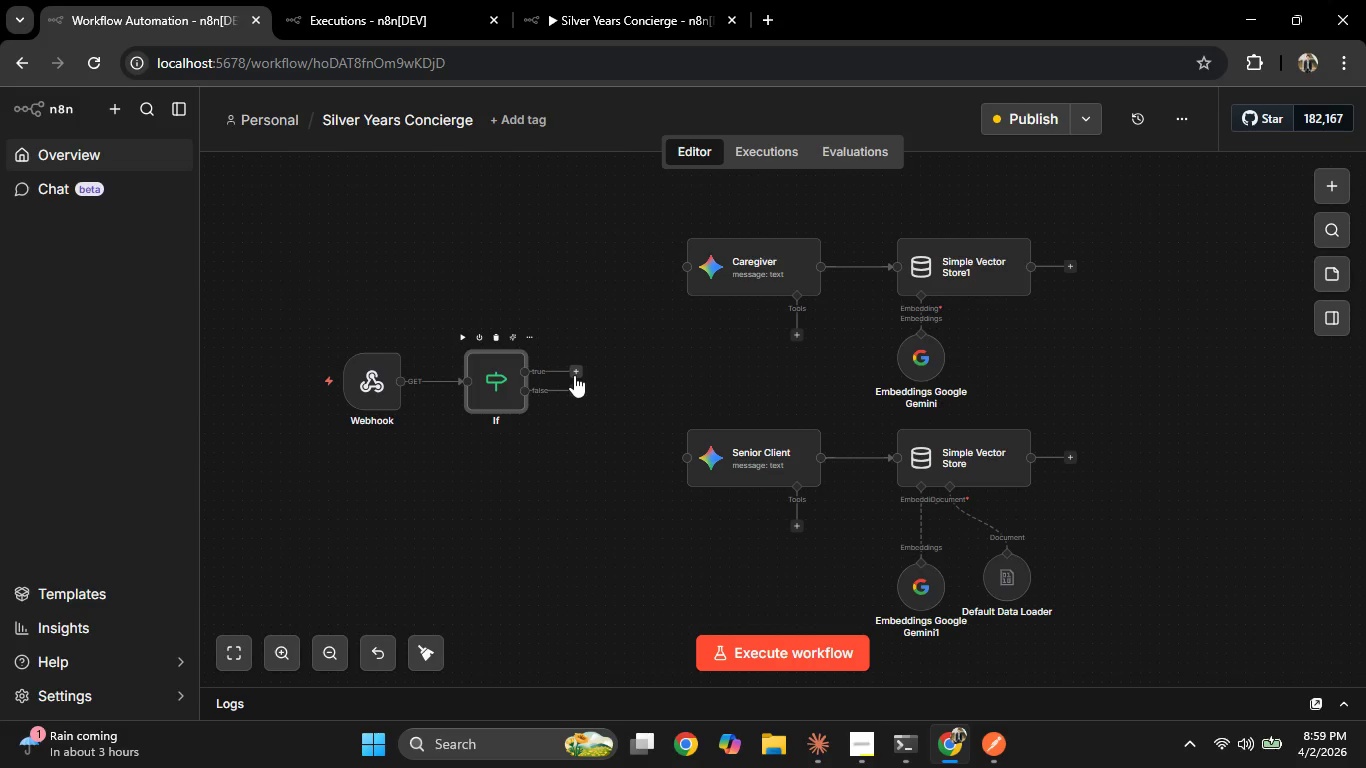 
left_click_drag(start_coordinate=[565, 370], to_coordinate=[675, 278])
 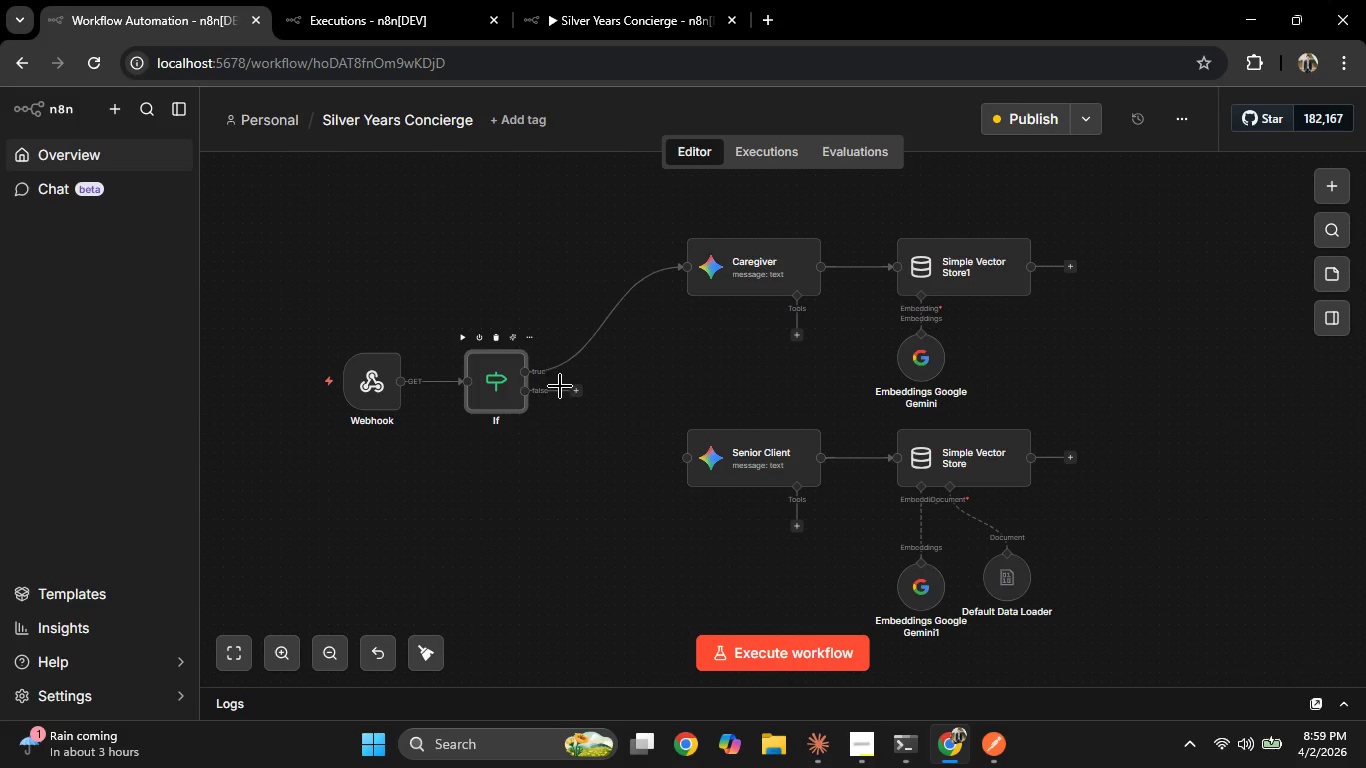 
left_click_drag(start_coordinate=[560, 390], to_coordinate=[679, 471])
 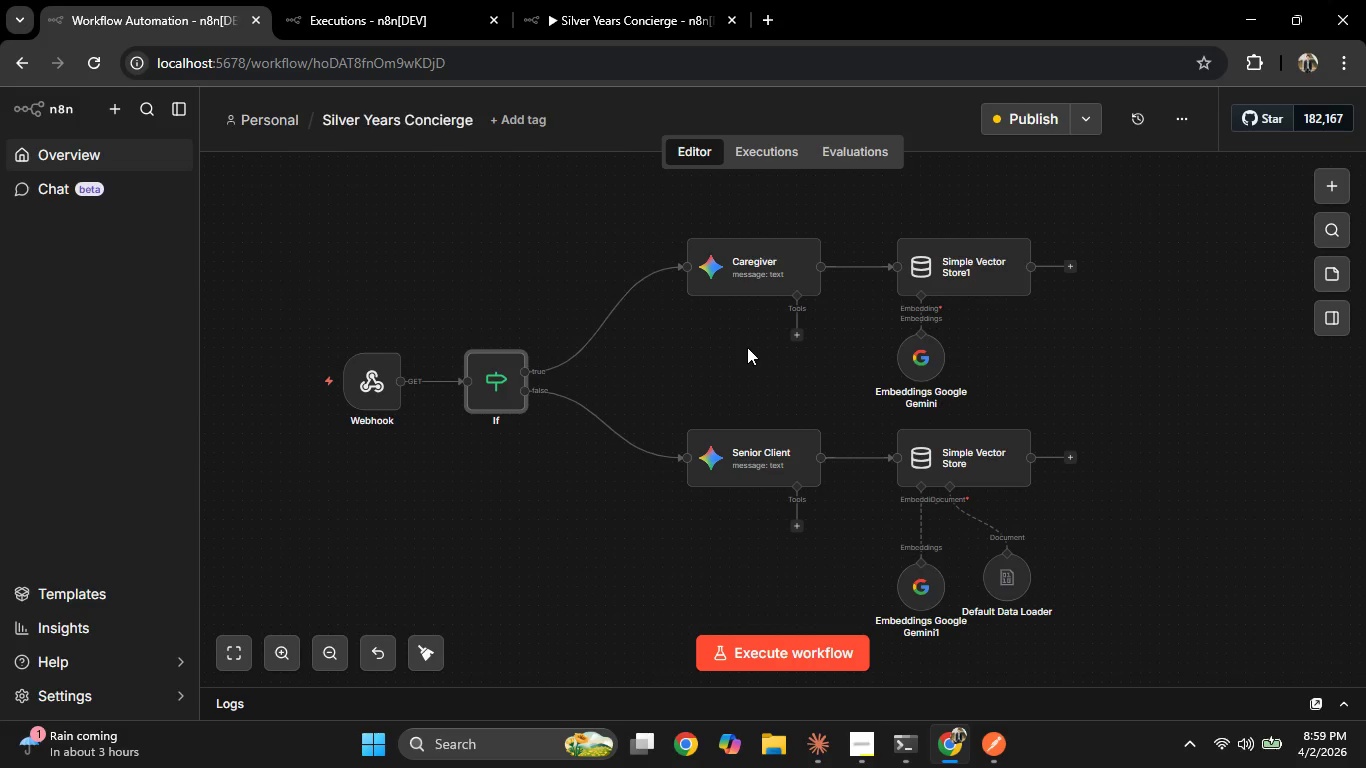 
left_click([998, 117])
 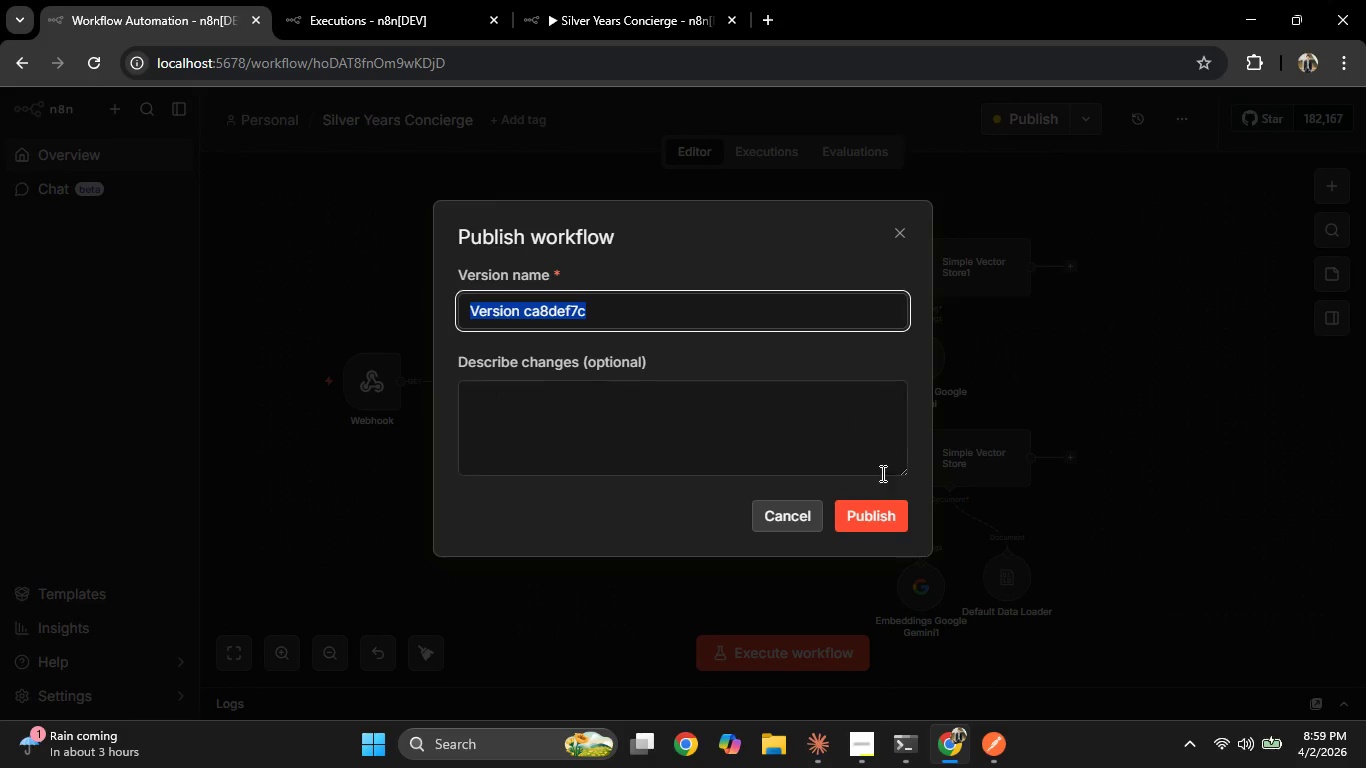 
left_click([885, 505])
 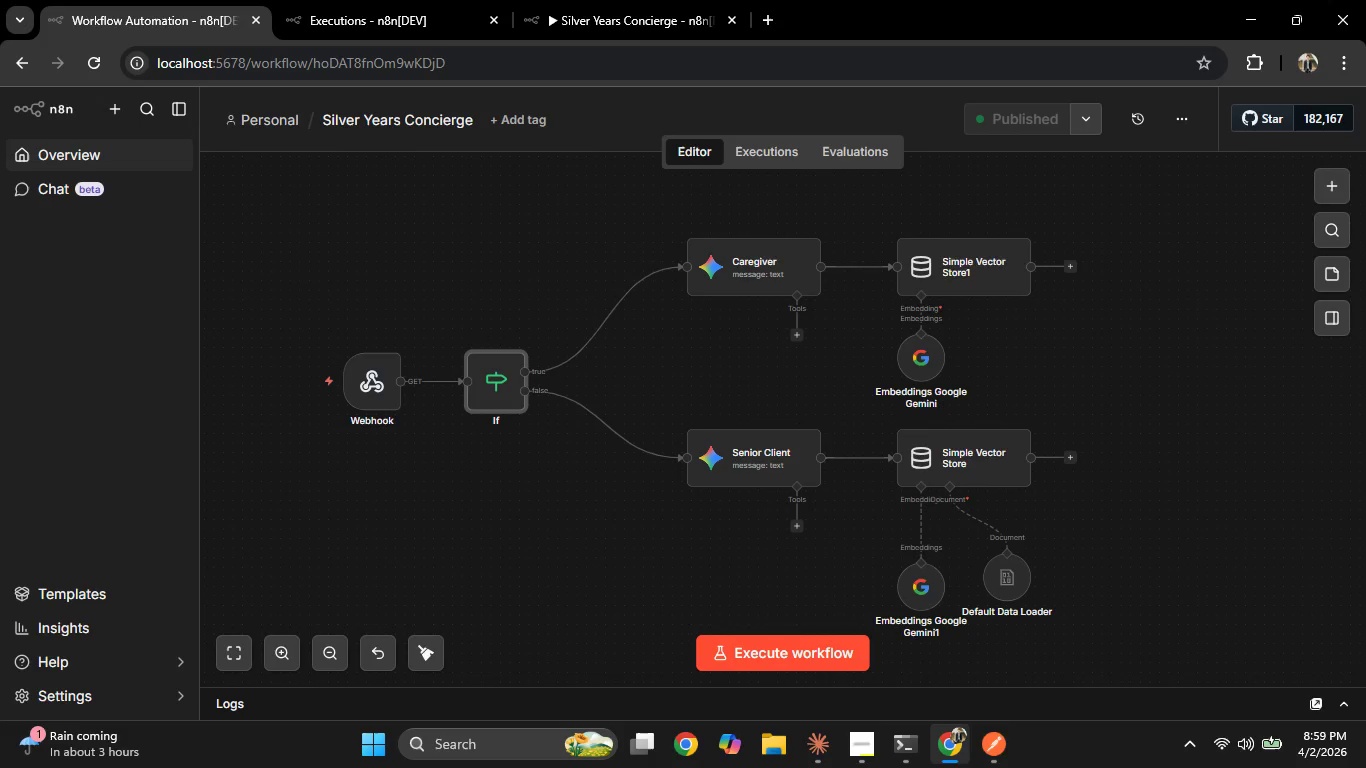 
left_click([999, 742])
 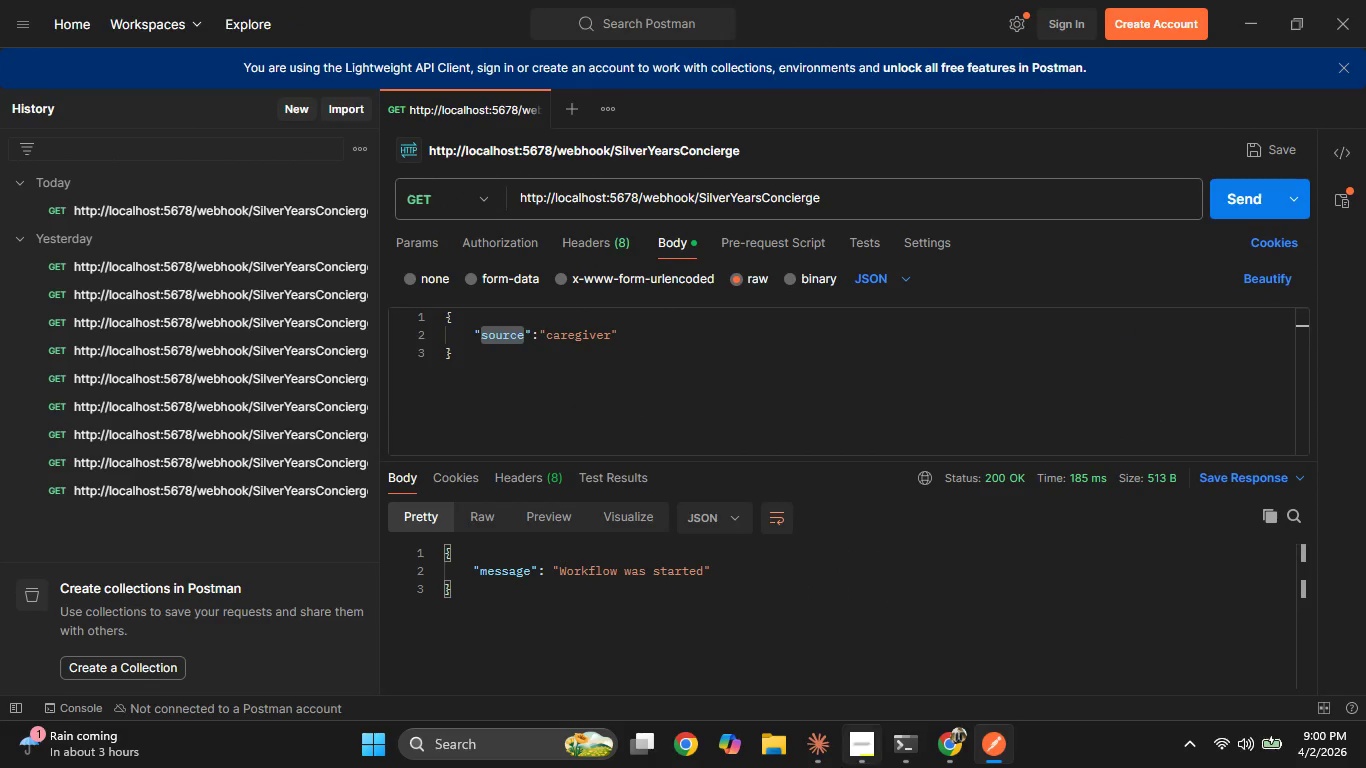 
left_click([943, 736])
 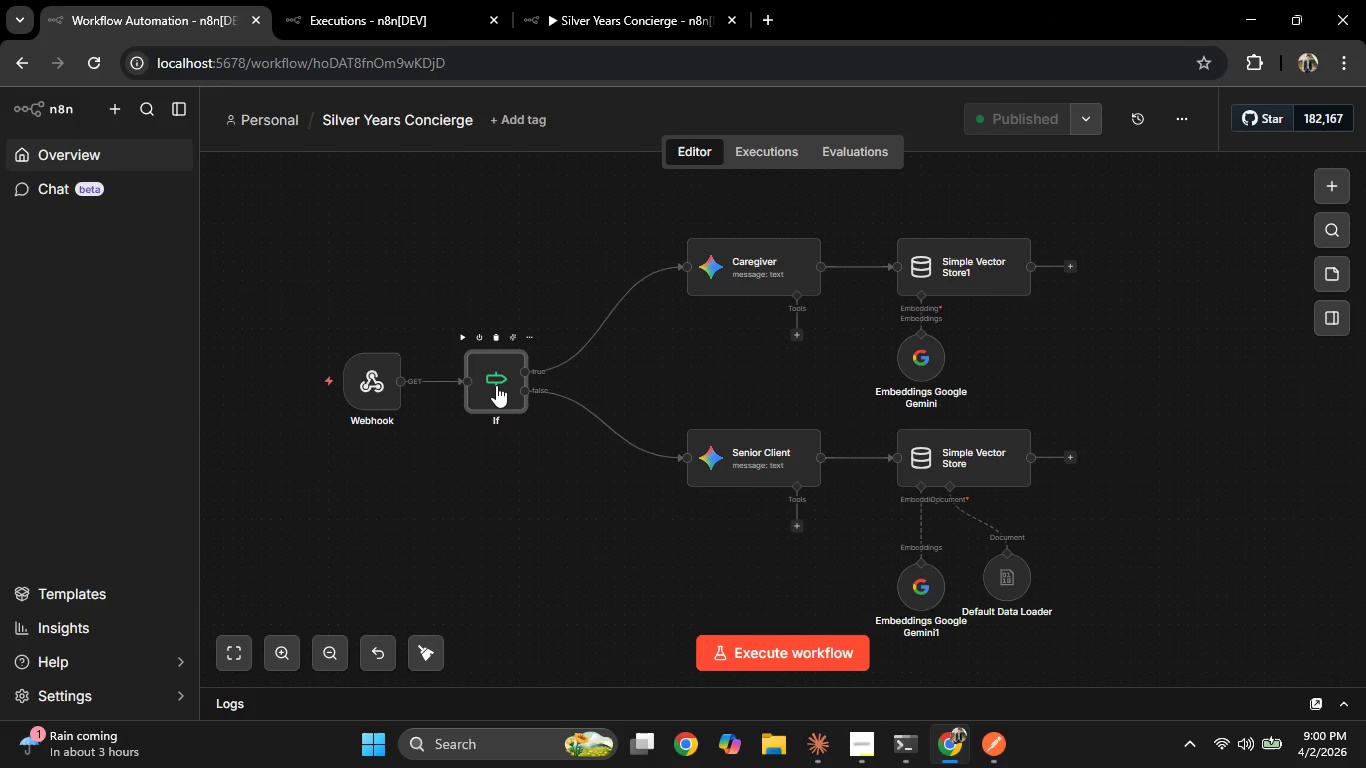 
double_click([497, 385])
 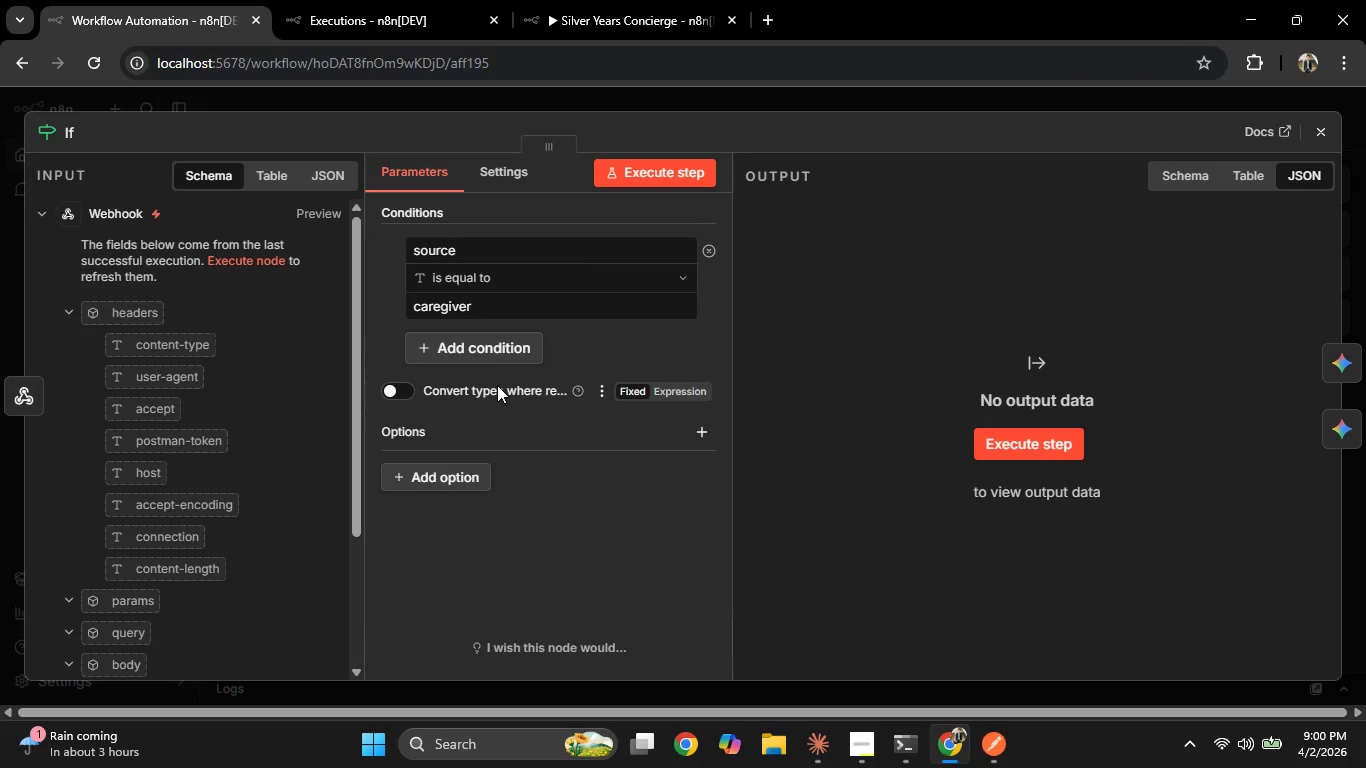 
wait(30.22)
 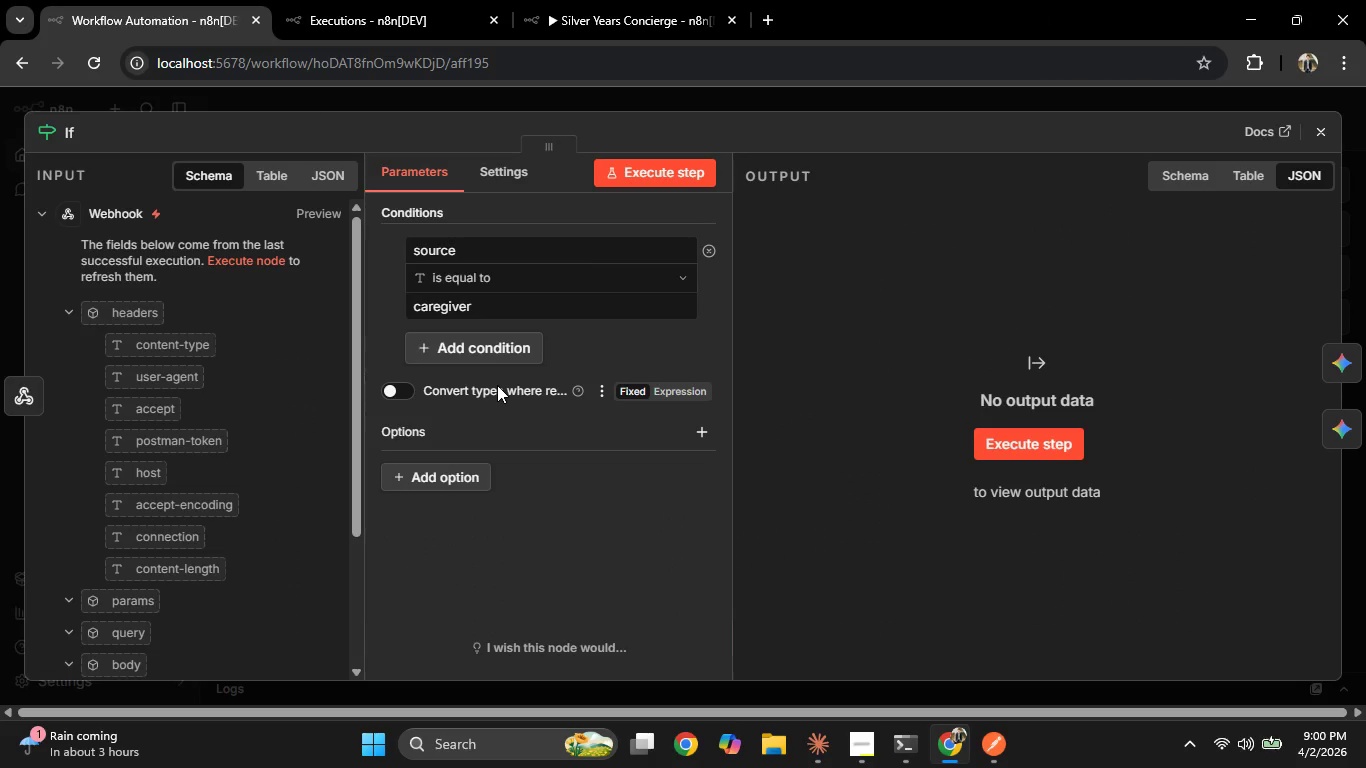 
scroll: coordinate [238, 459], scroll_direction: none, amount: 0.0
 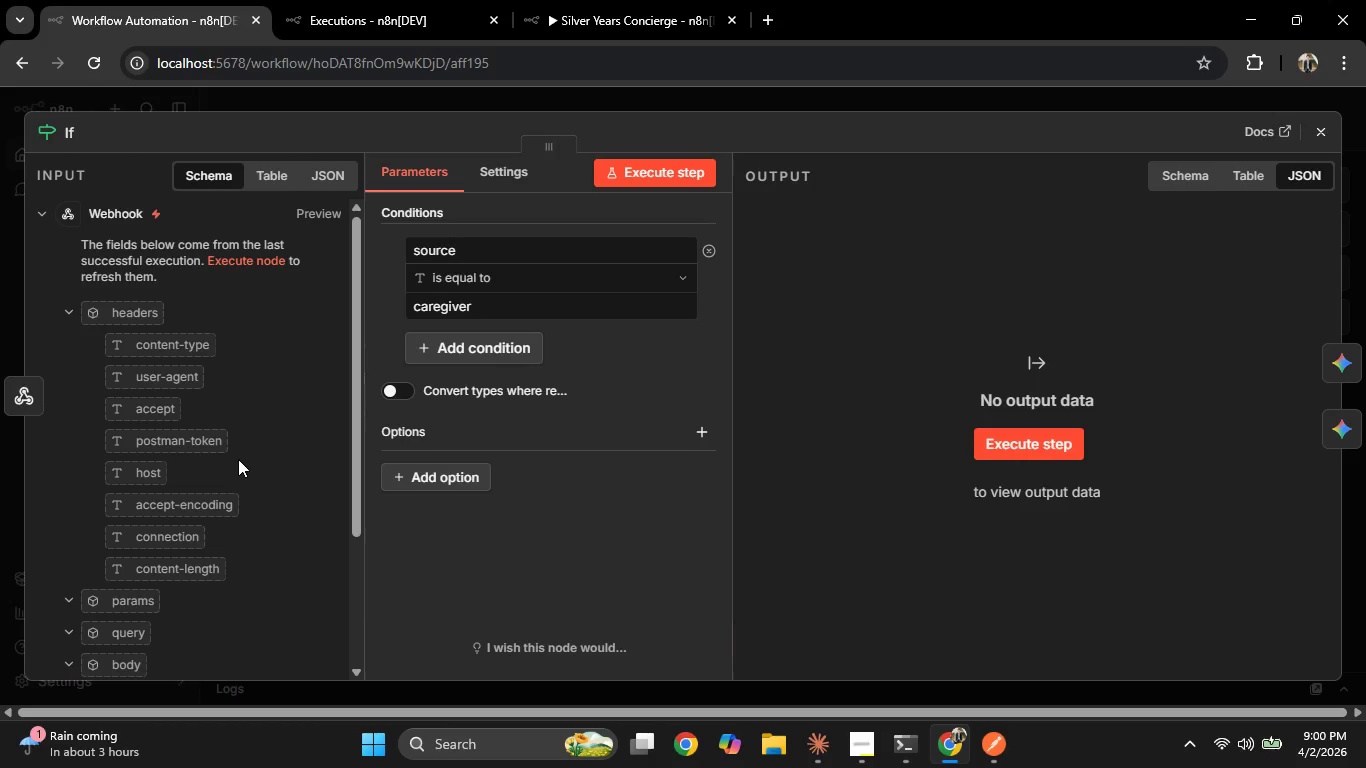 
wait(10.29)
 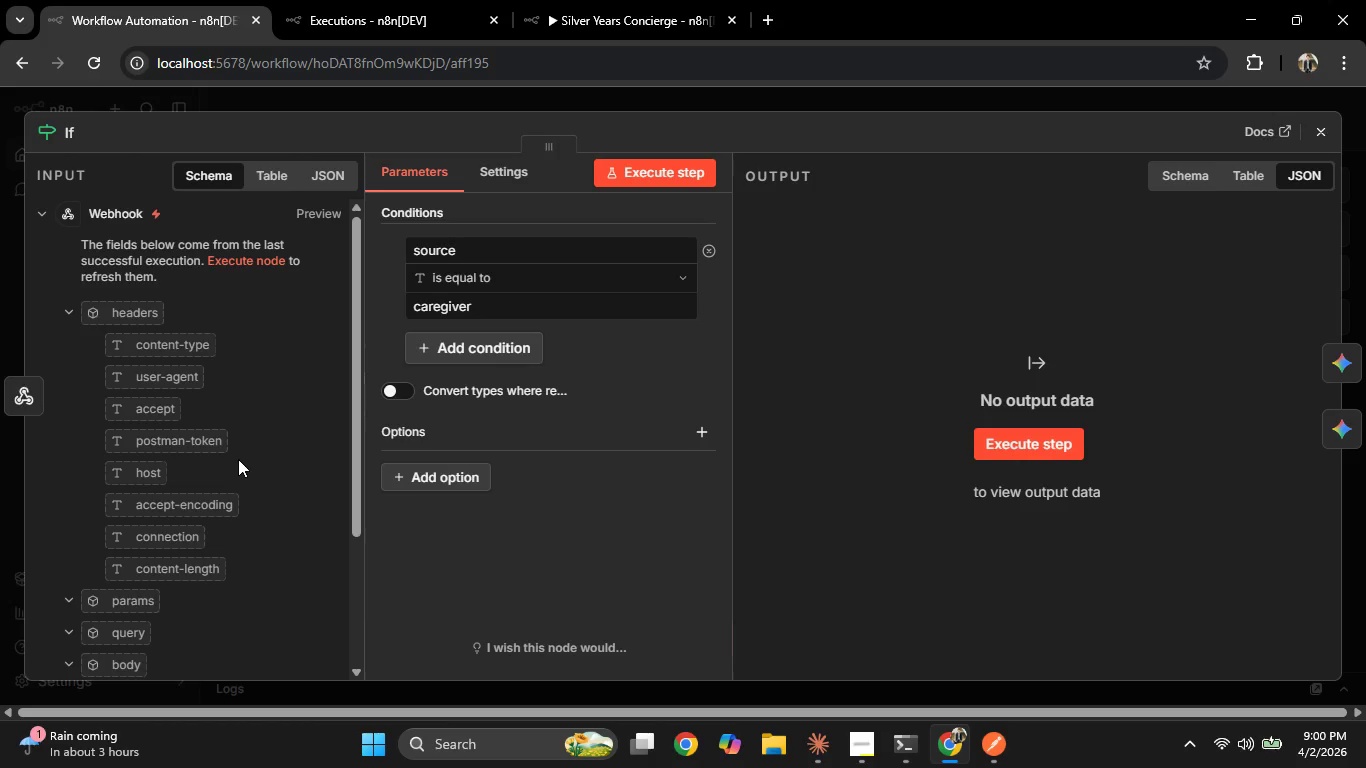 
left_click([3, 281])
 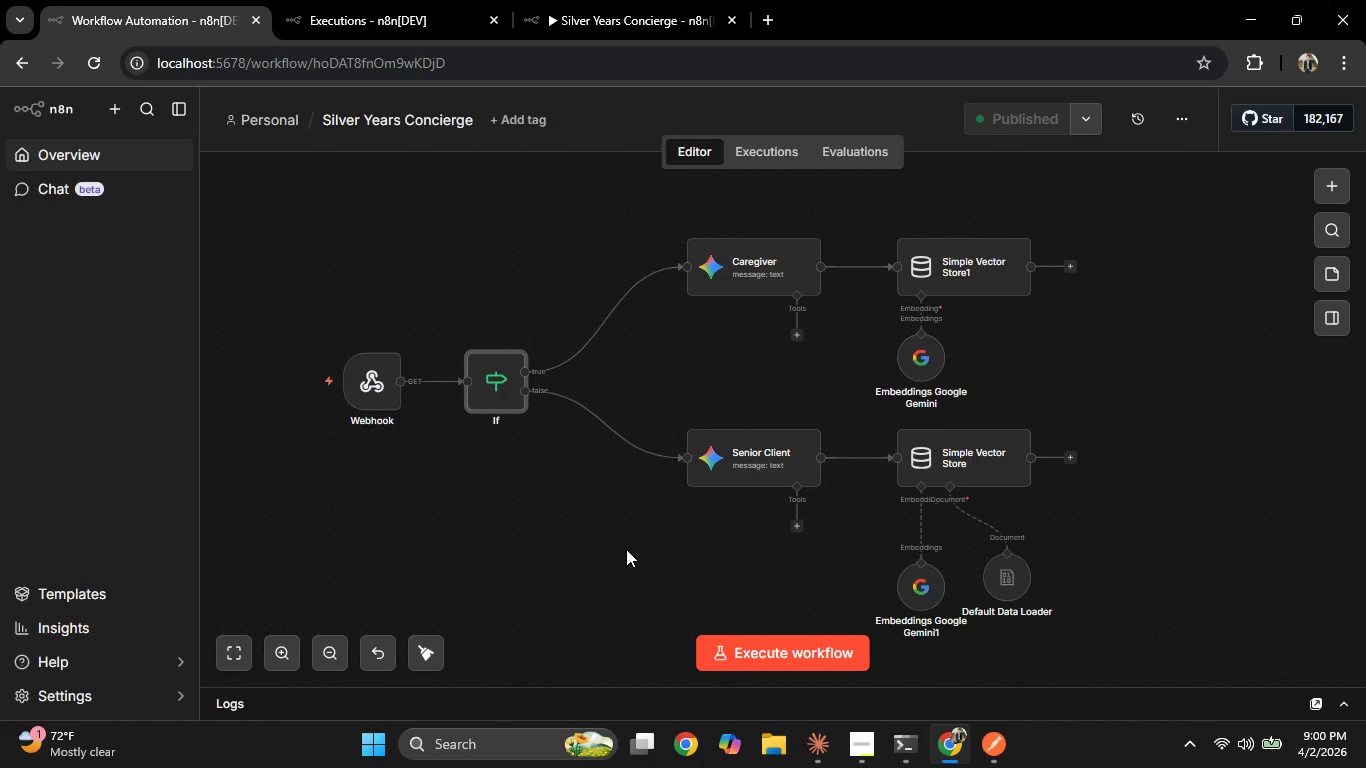 
wait(10.97)
 